 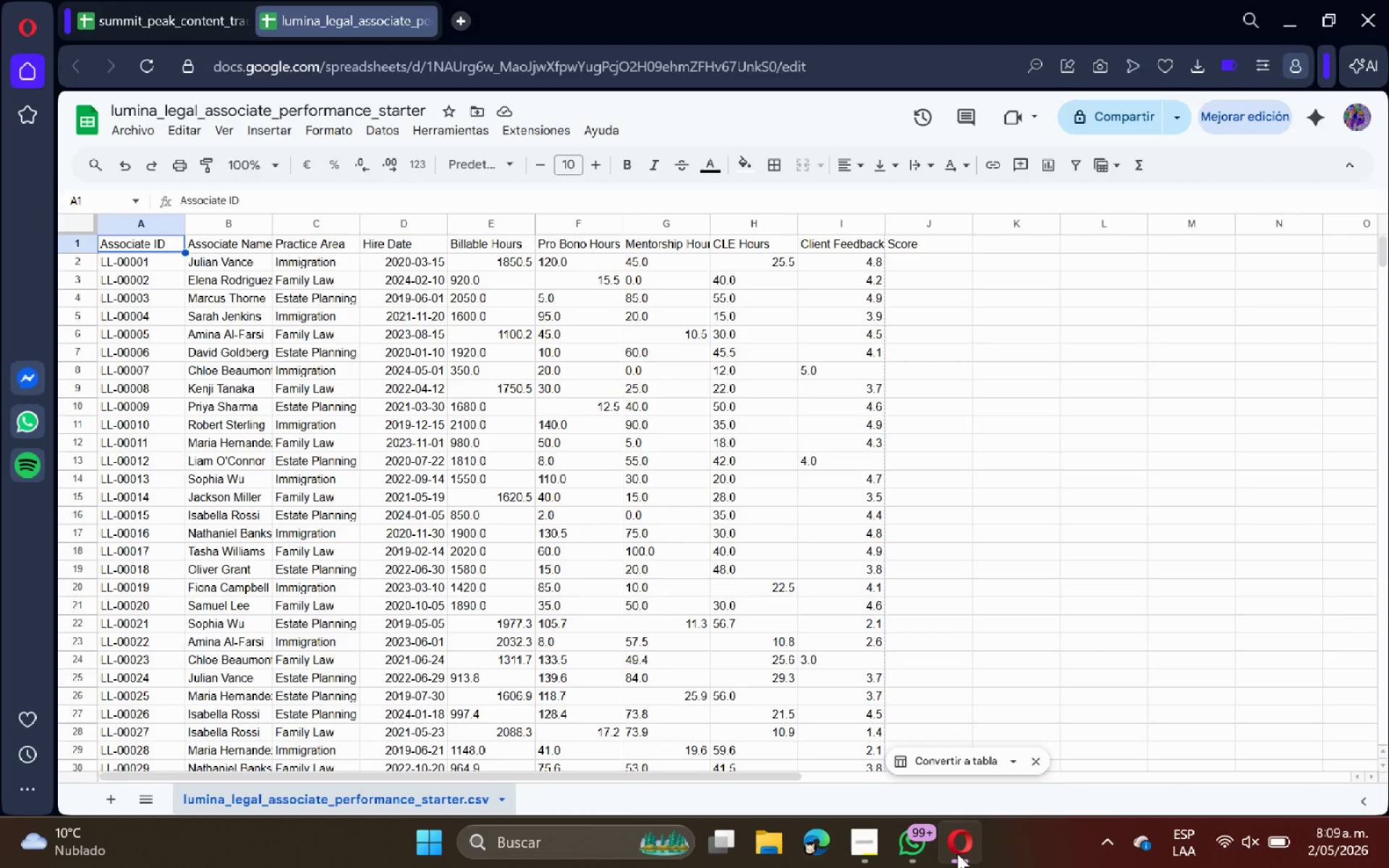 
right_click([905, 856])
 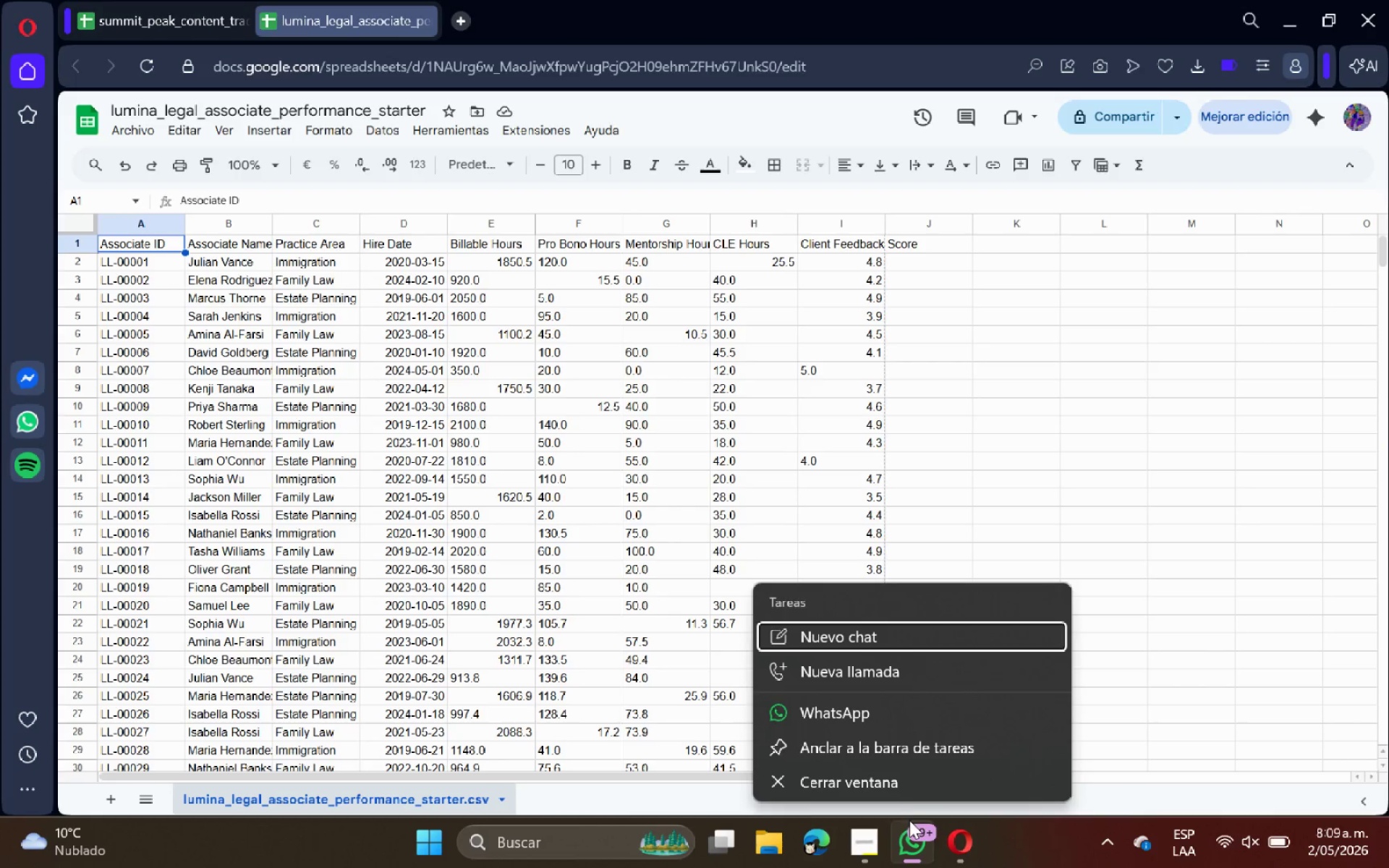 
left_click([916, 787])
 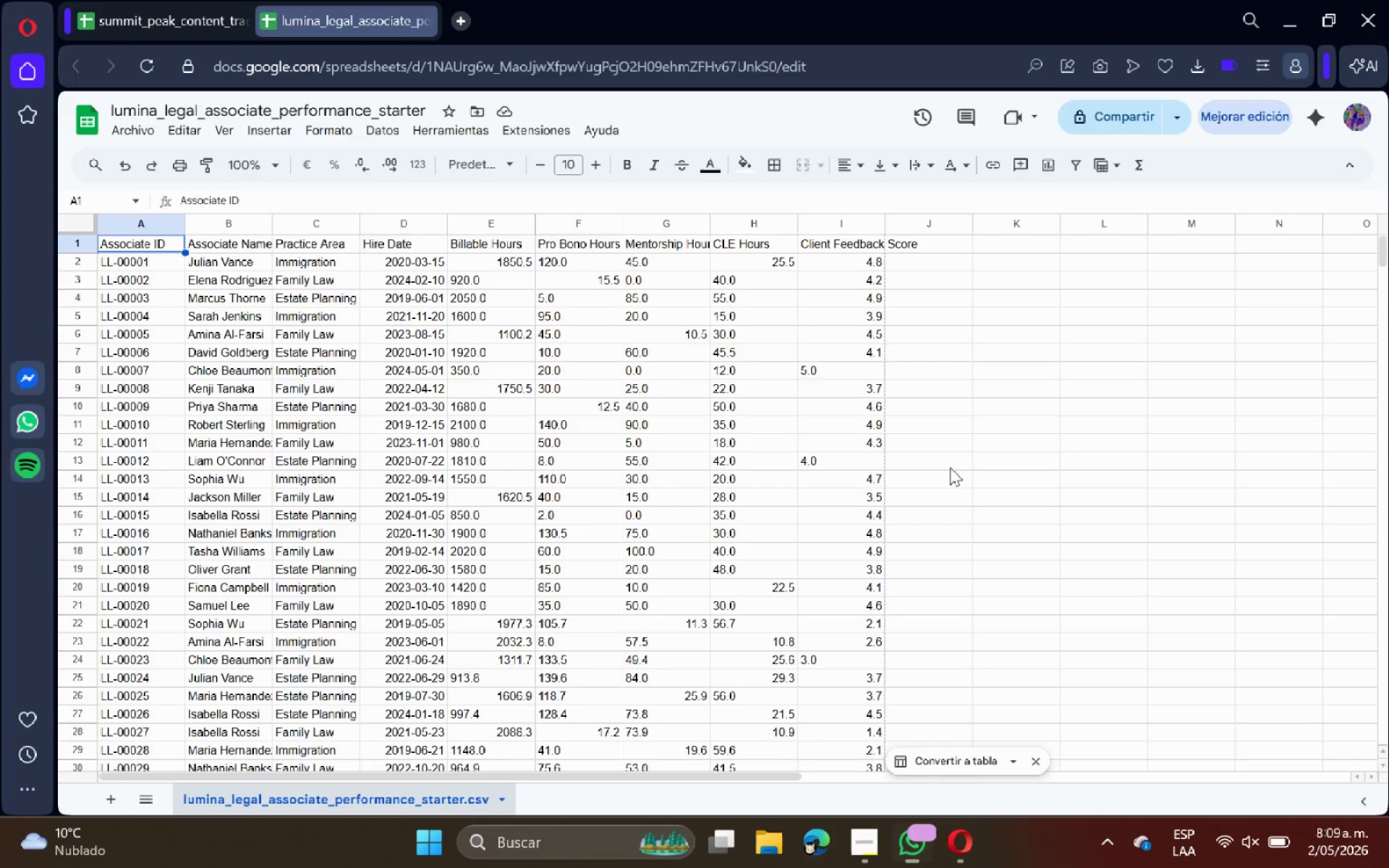 
left_click([1006, 415])
 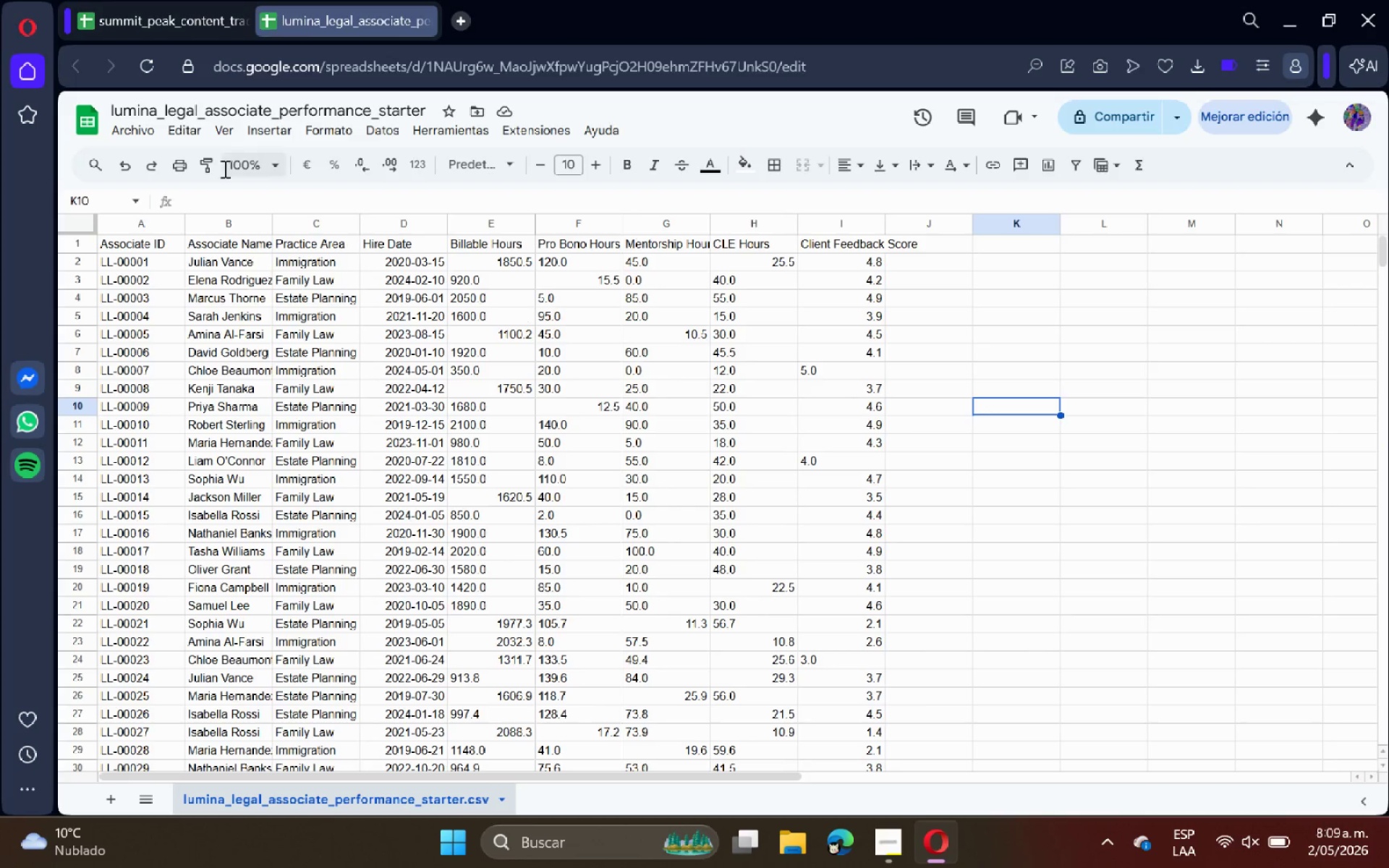 
scroll: coordinate [380, 359], scroll_direction: up, amount: 7.0
 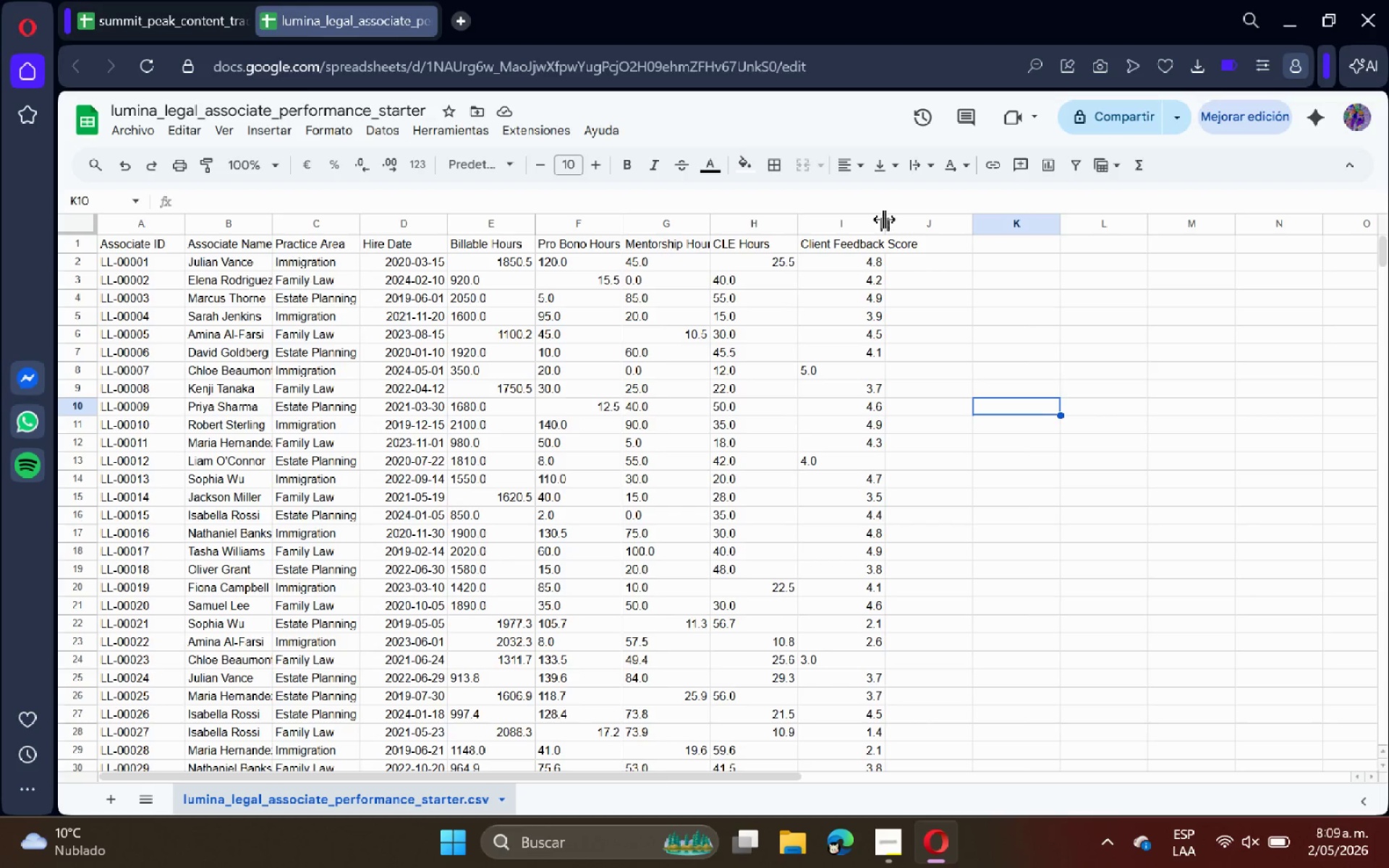 
double_click([884, 223])
 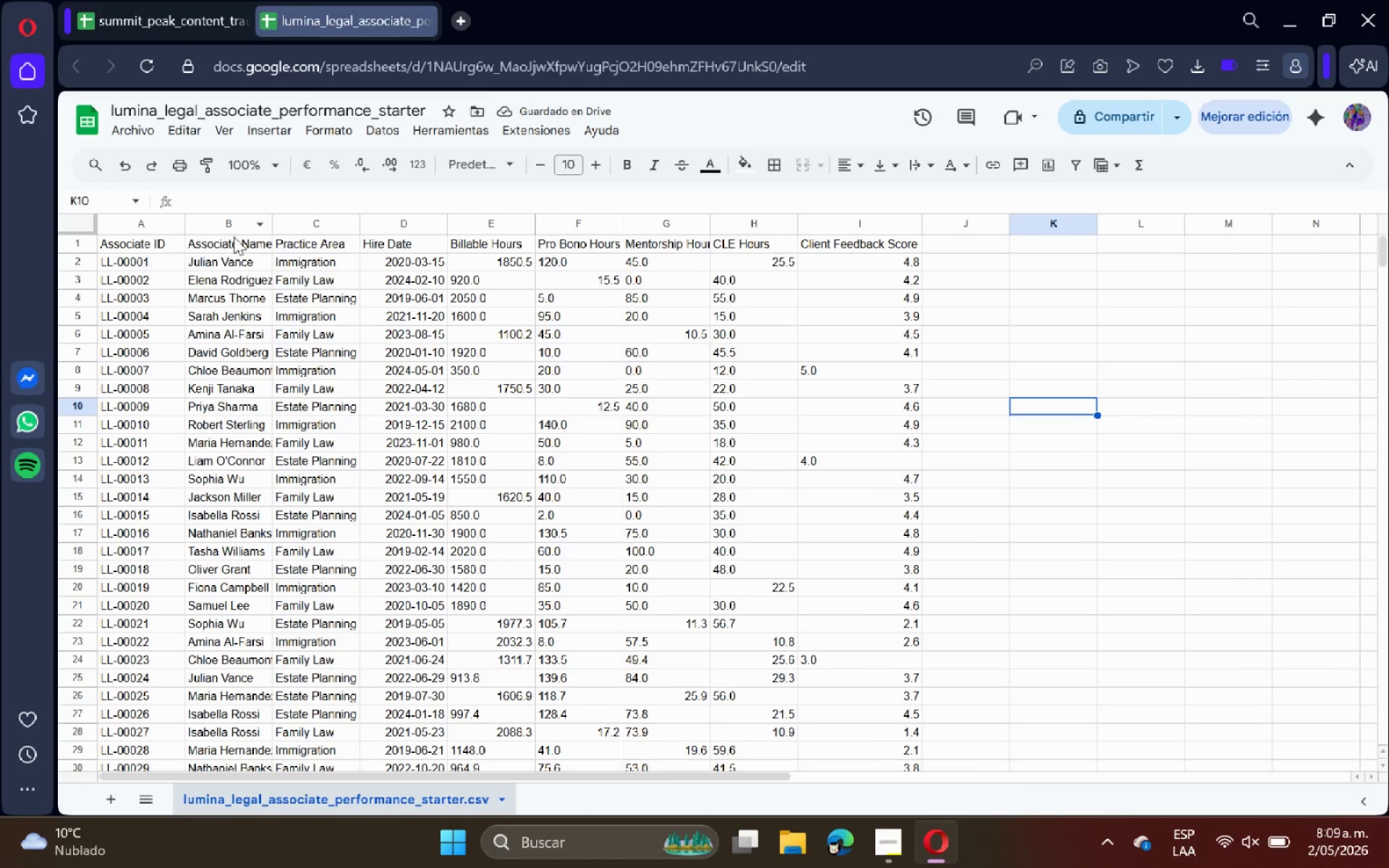 
double_click([273, 226])
 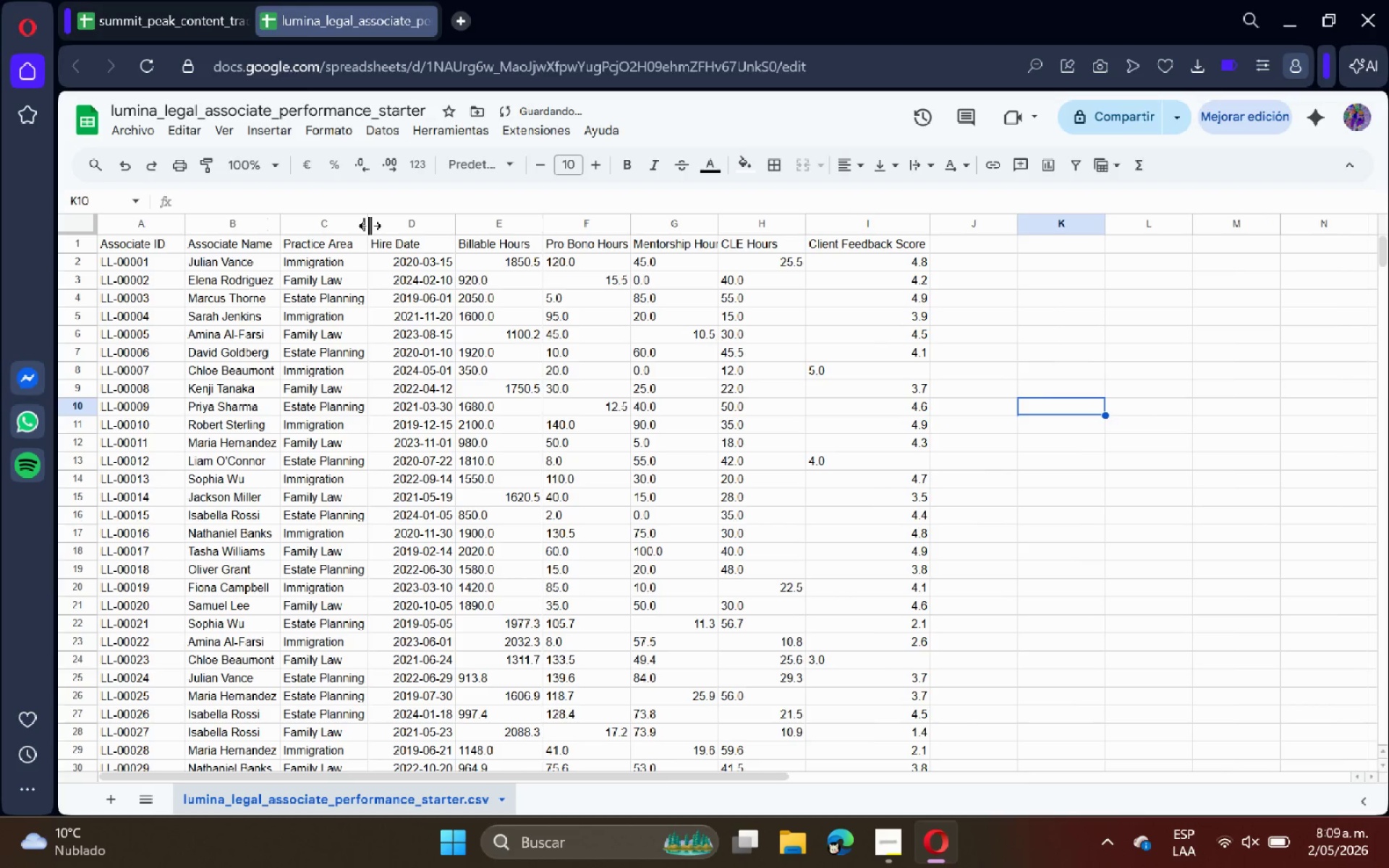 
double_click([370, 226])
 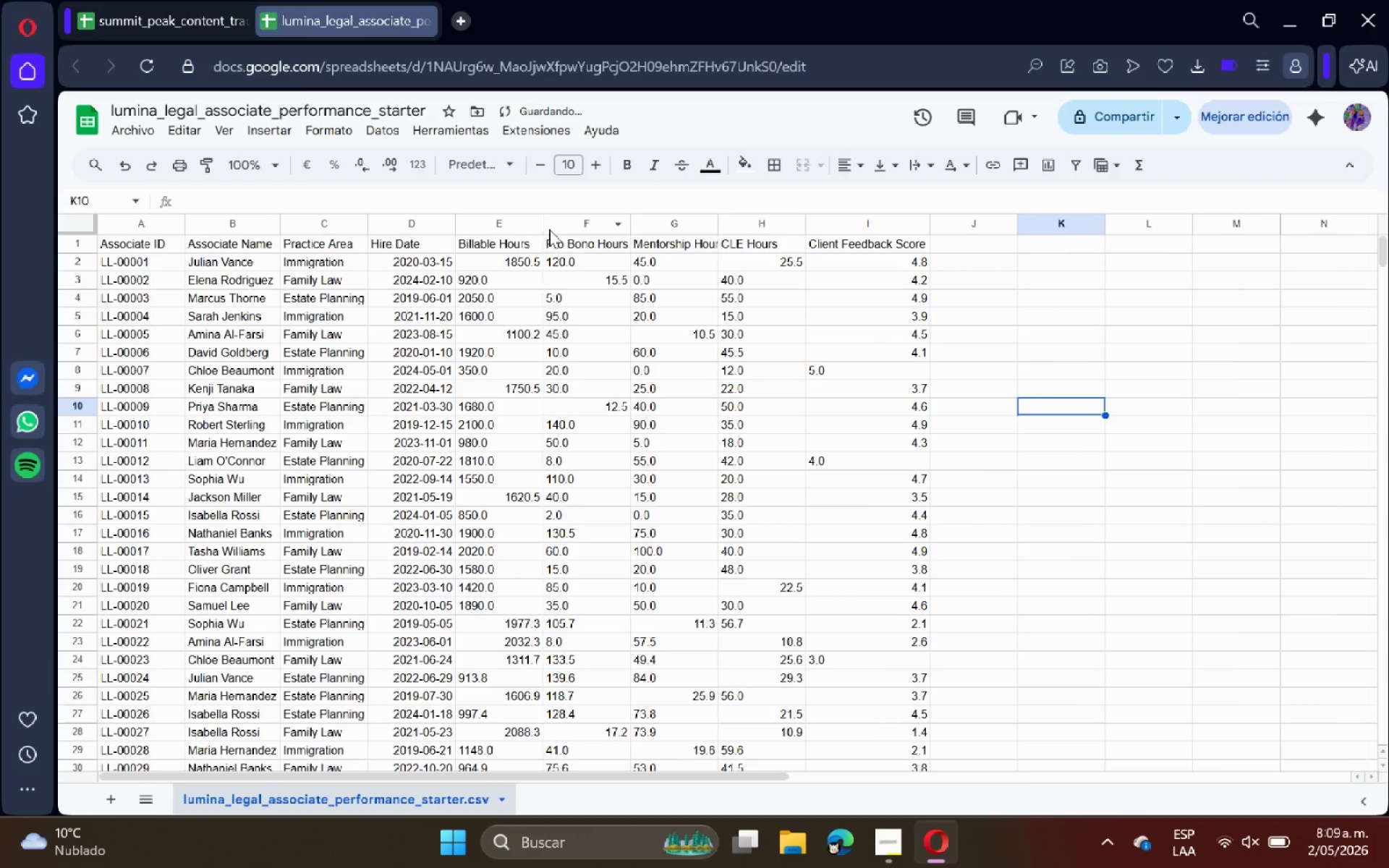 
double_click([545, 226])
 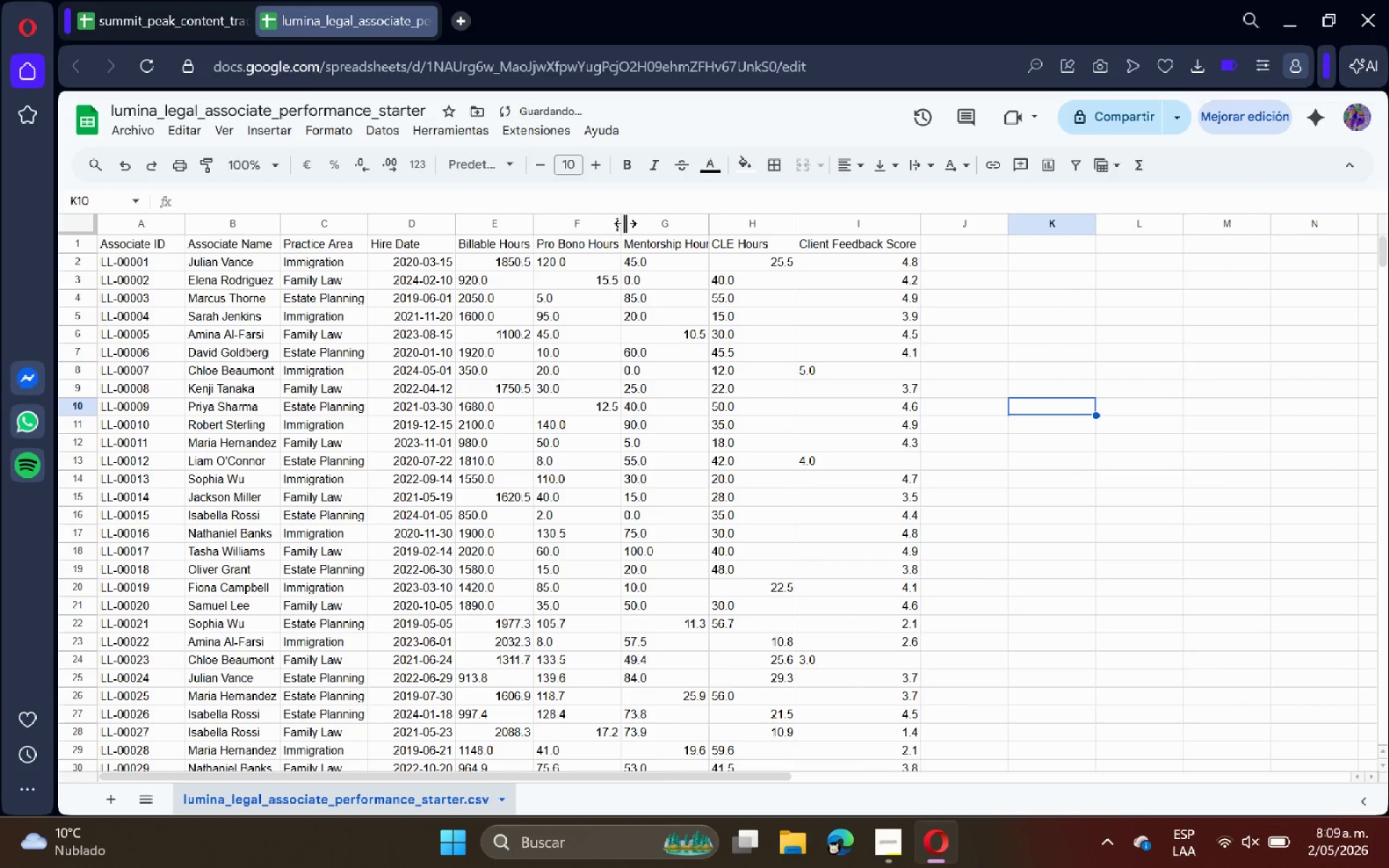 
double_click([625, 224])
 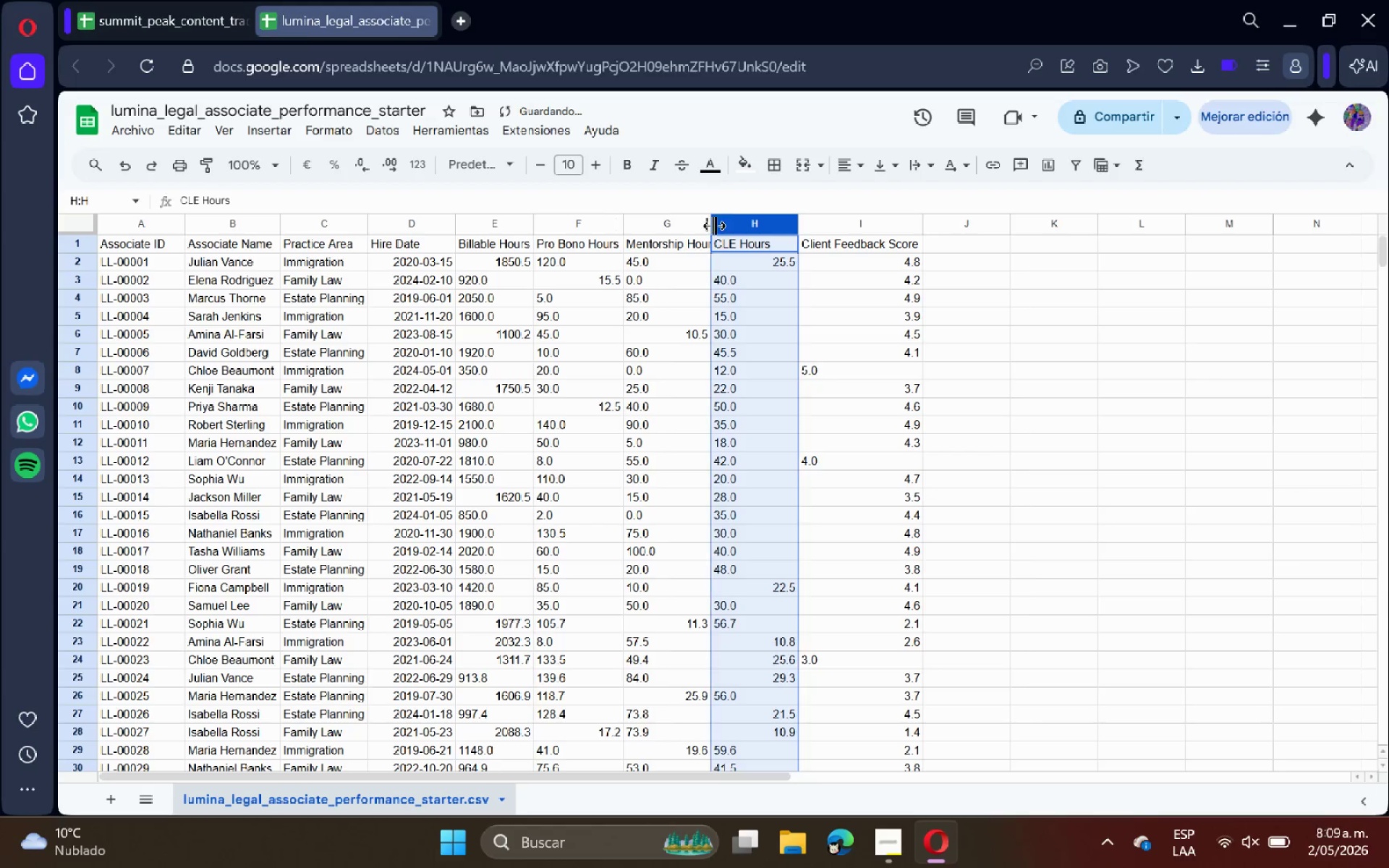 
double_click([714, 225])
 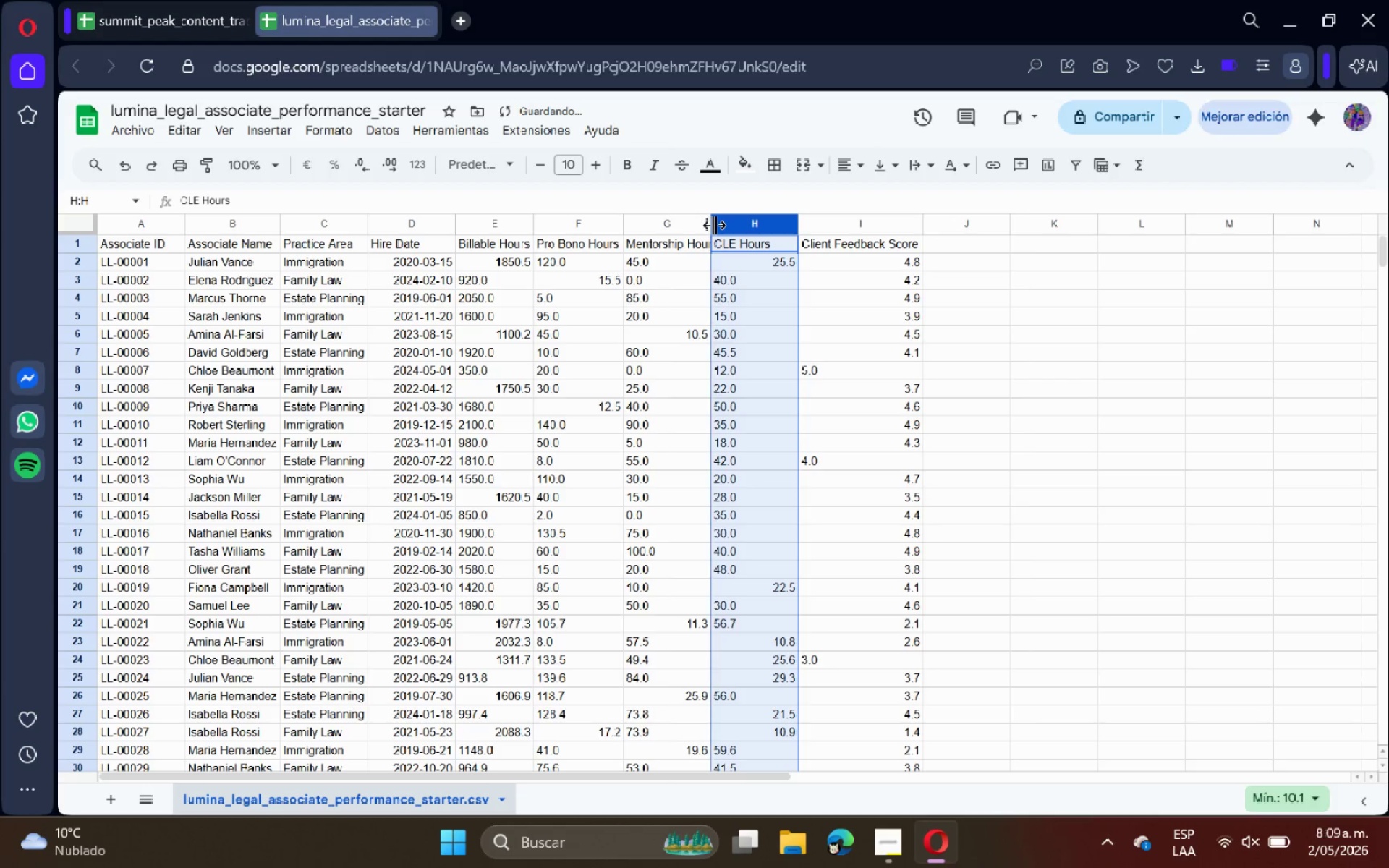 
triple_click([714, 225])
 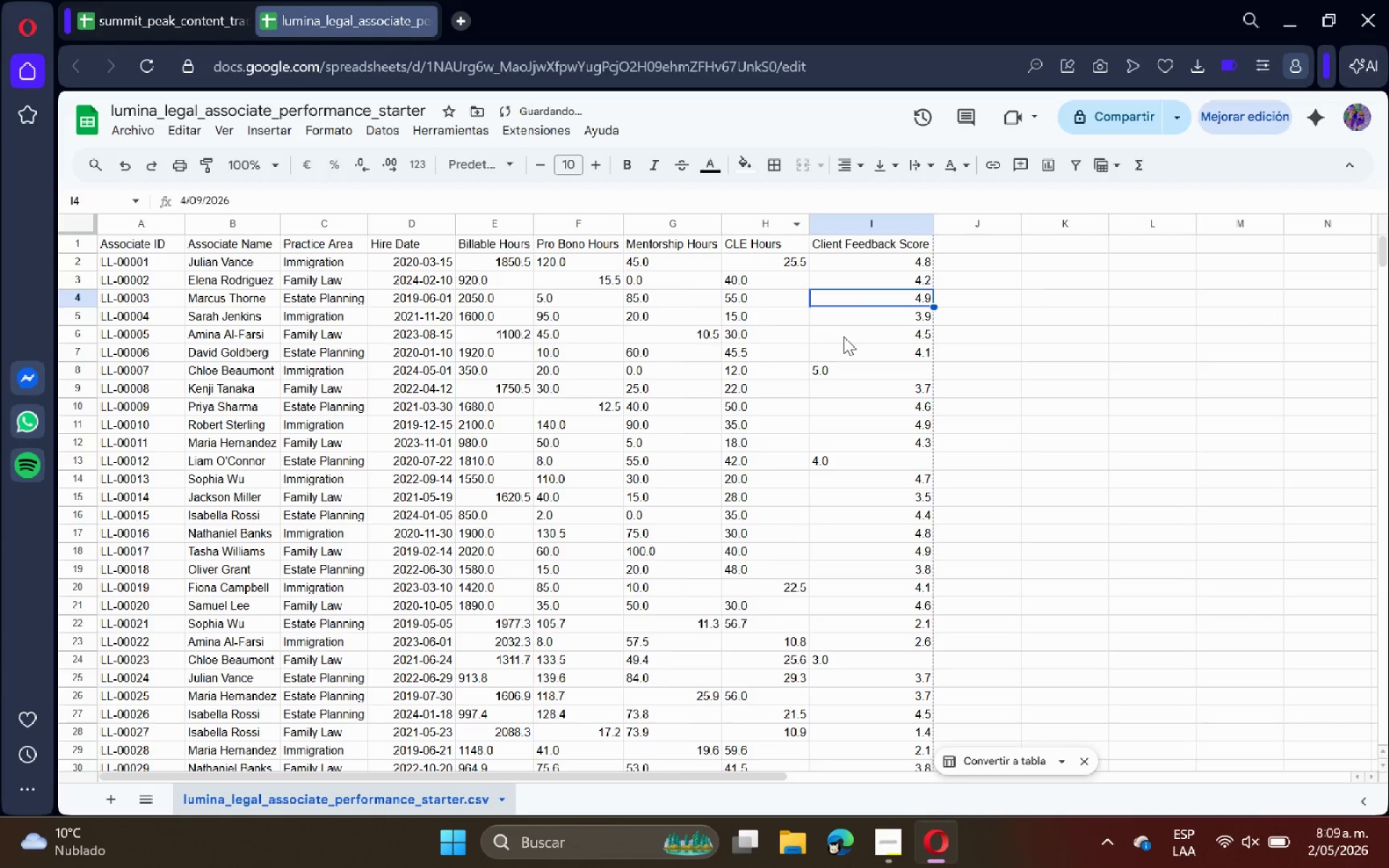 
scroll: coordinate [836, 343], scroll_direction: up, amount: 4.0
 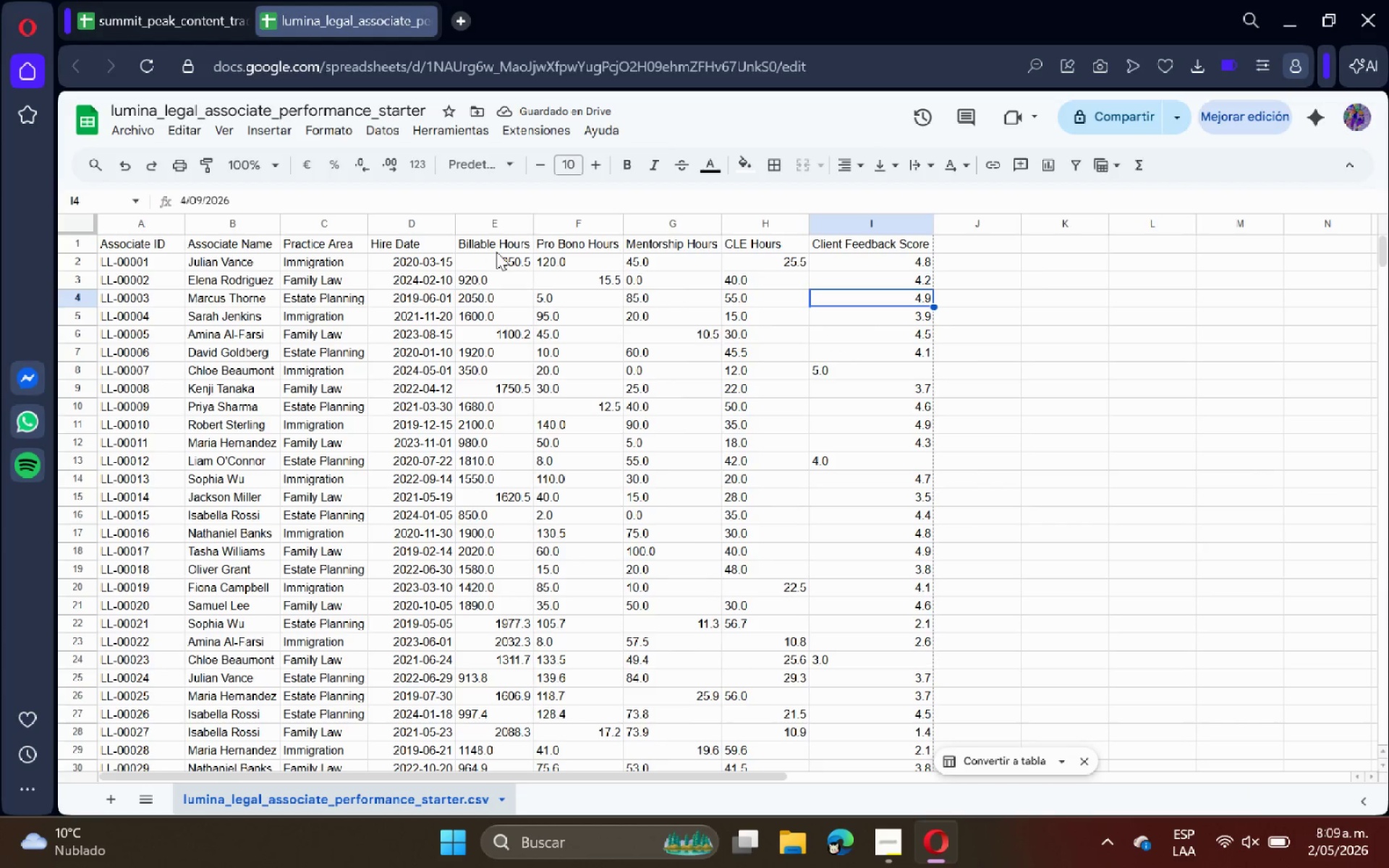 
left_click_drag(start_coordinate=[479, 225], to_coordinate=[869, 225])
 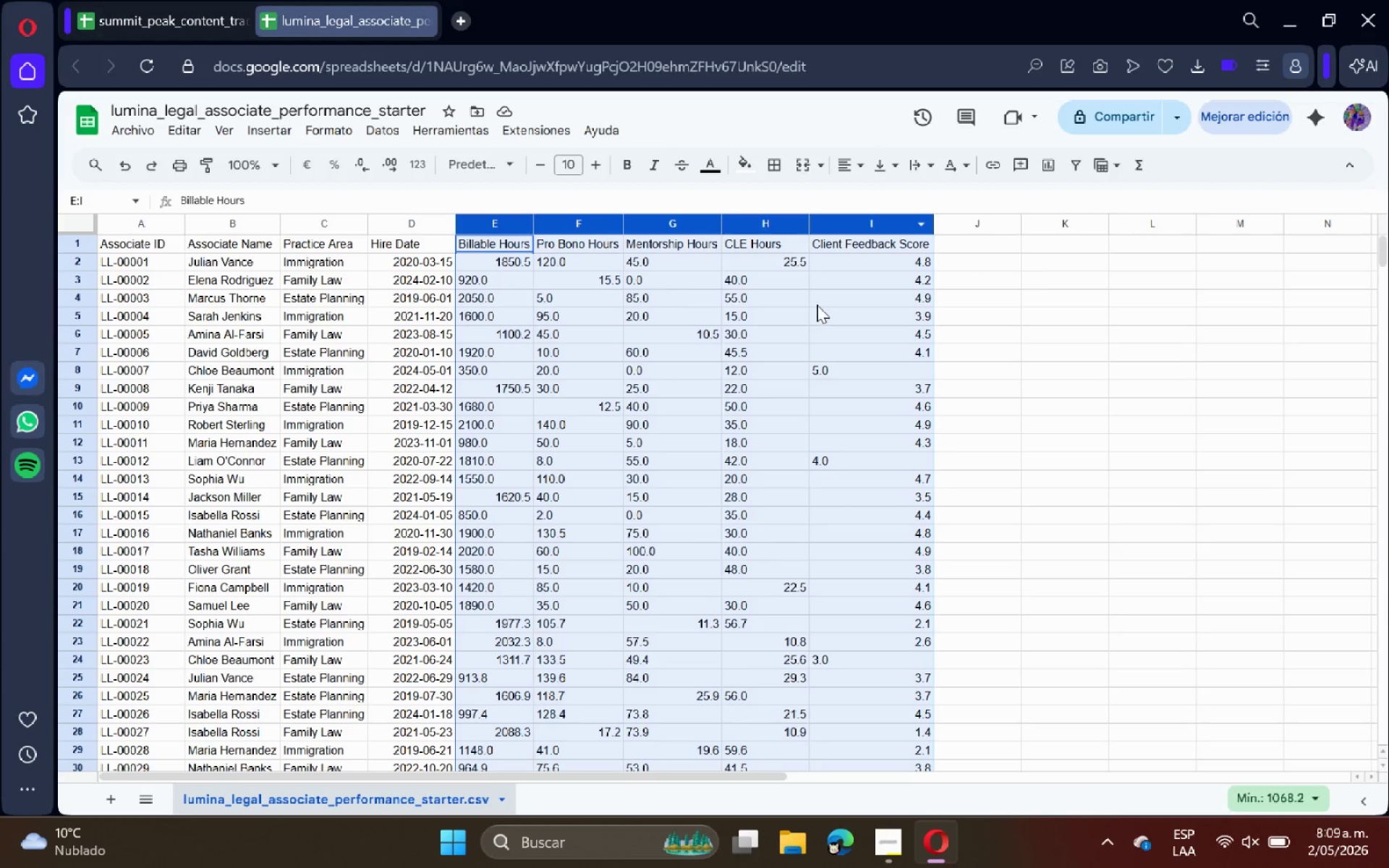 
scroll: coordinate [790, 346], scroll_direction: up, amount: 9.0
 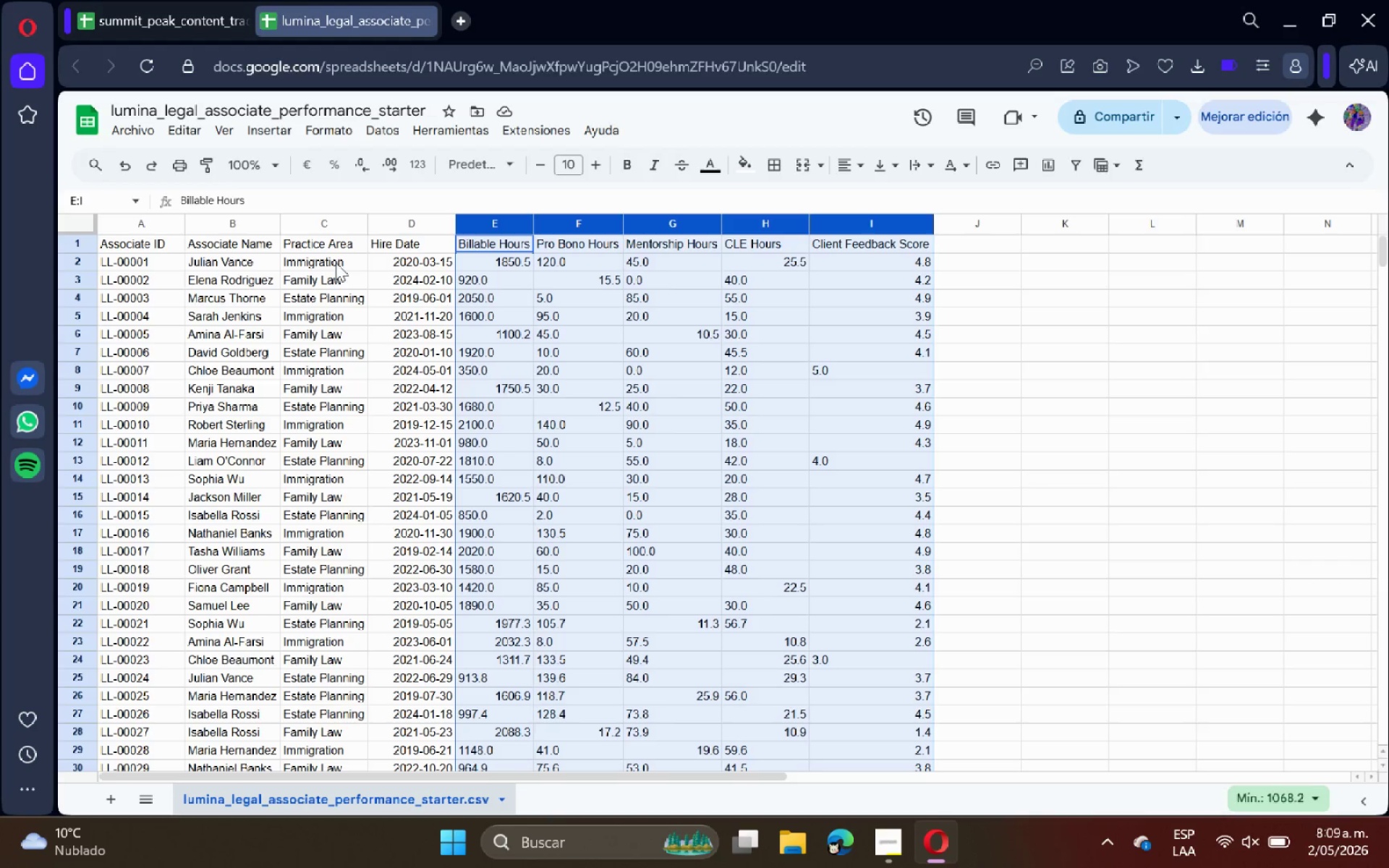 
wait(5.53)
 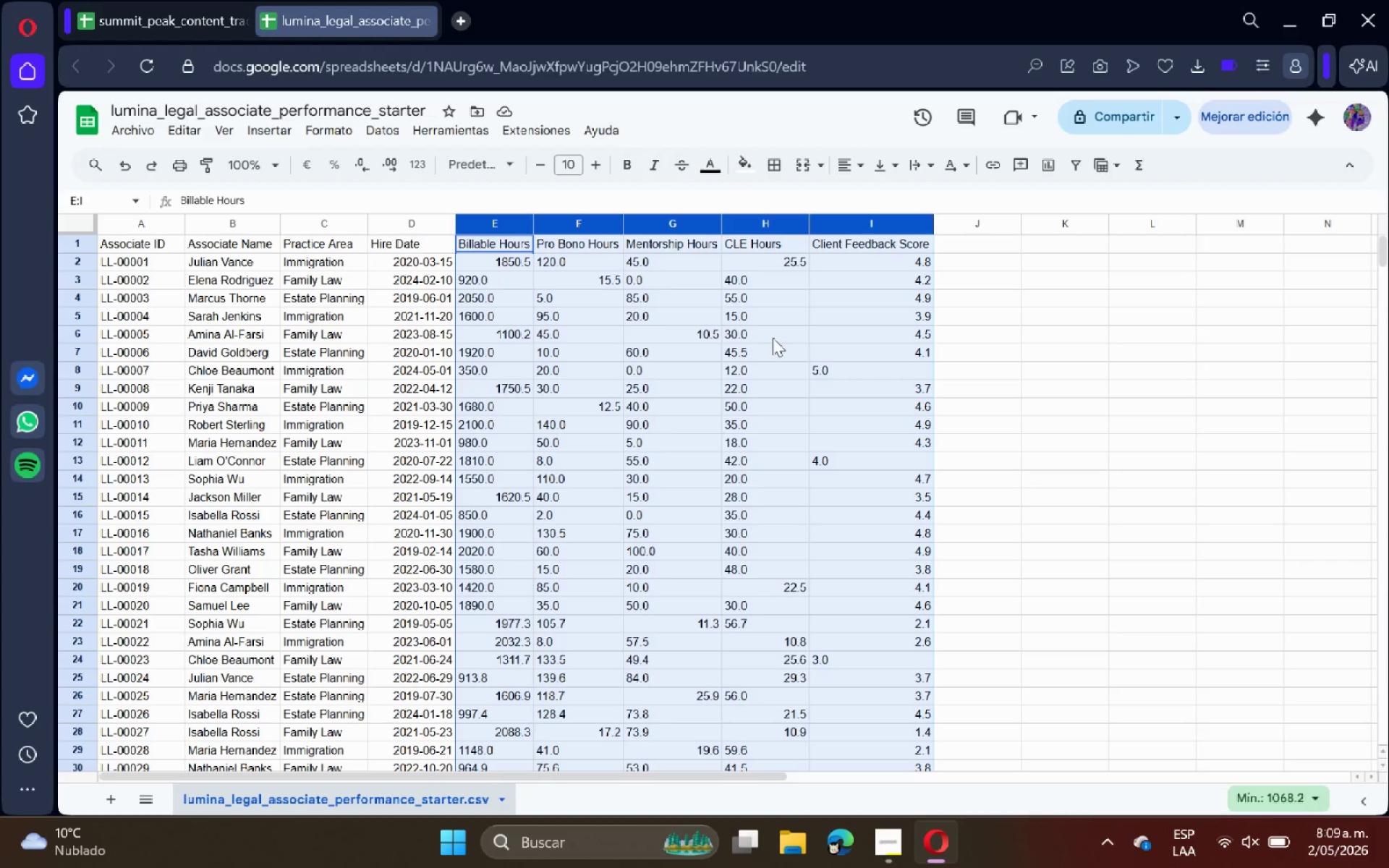 
left_click([313, 123])
 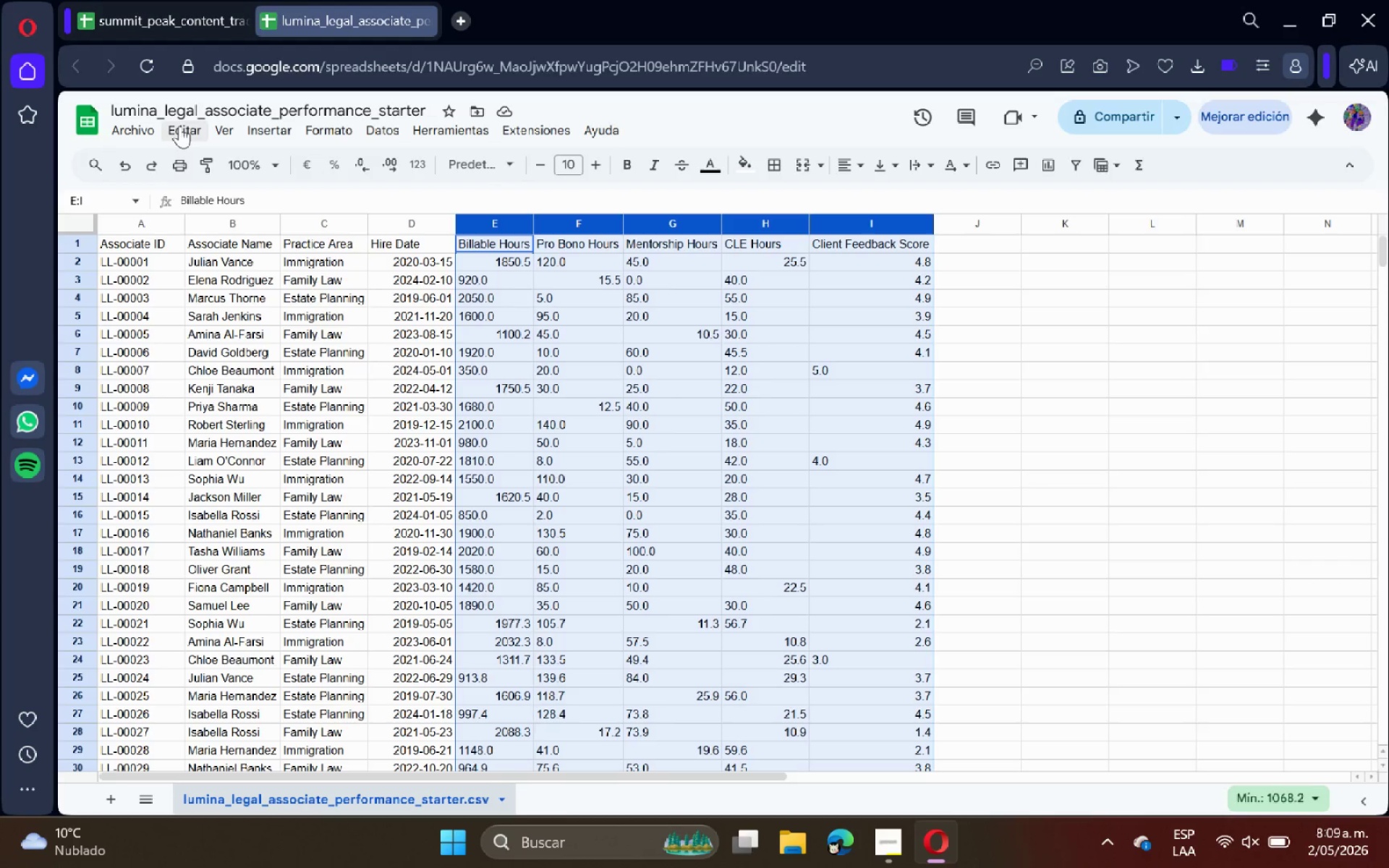 
double_click([178, 126])
 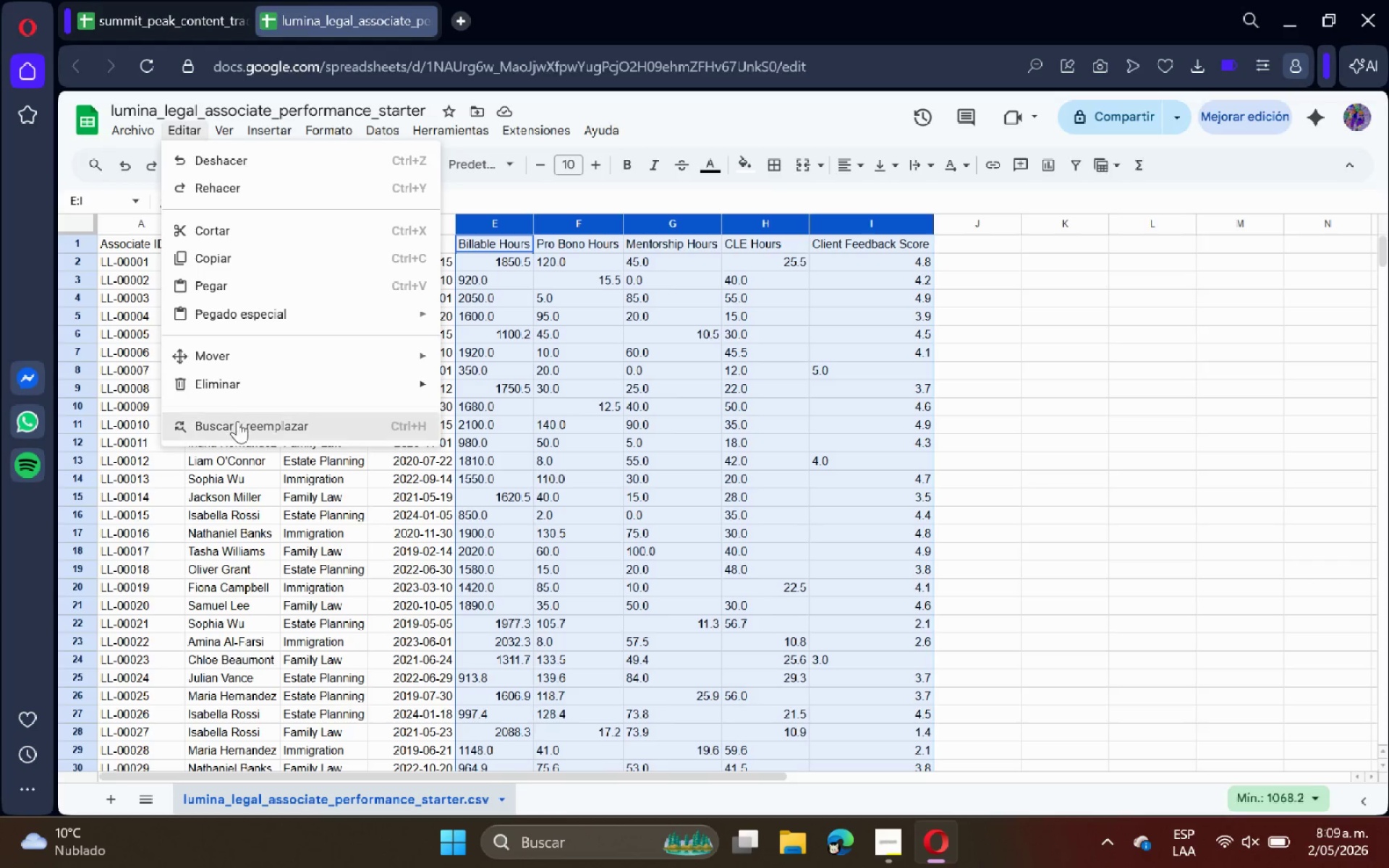 
left_click([238, 422])
 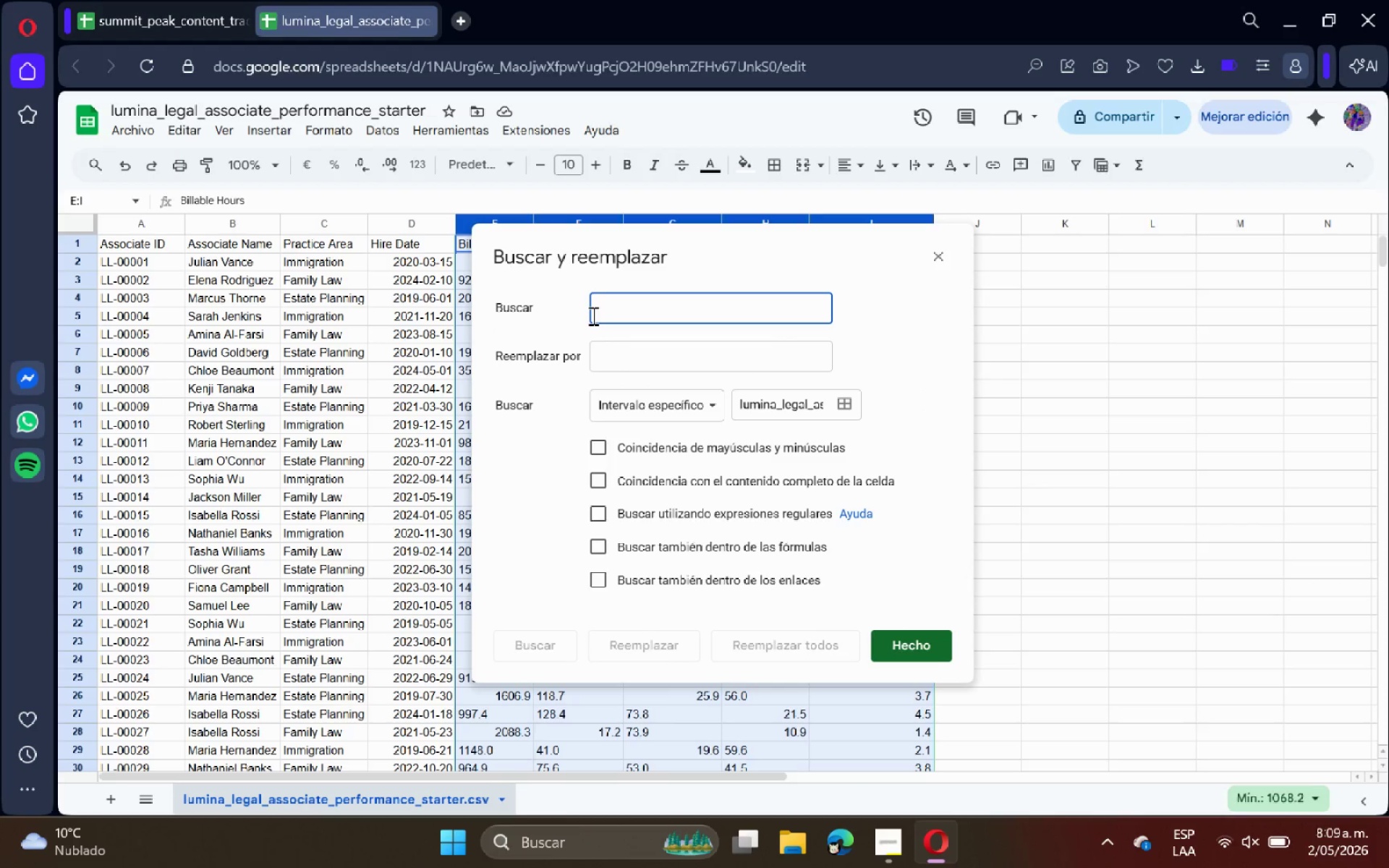 
key(Period)
 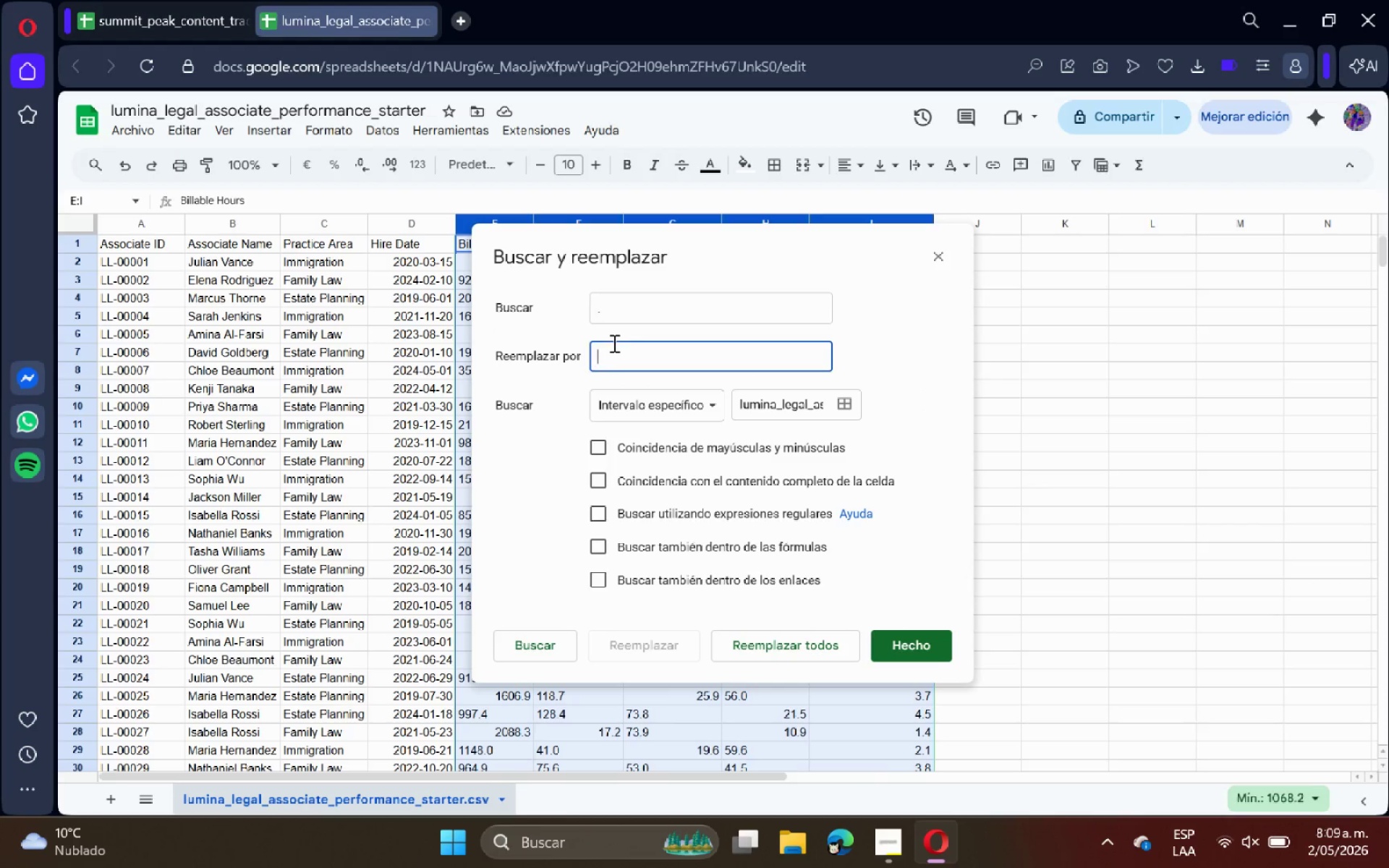 
key(Comma)
 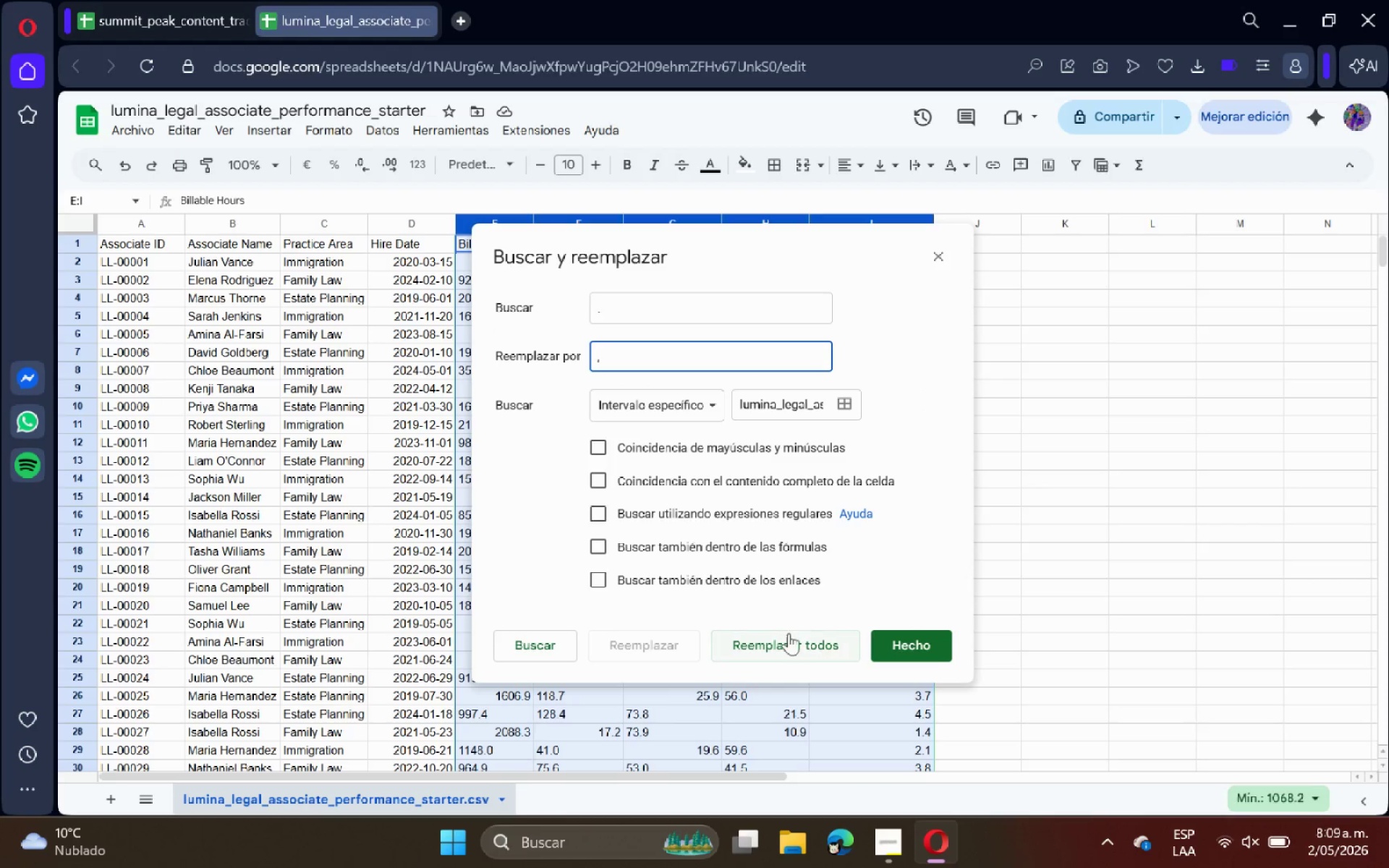 
left_click([797, 639])
 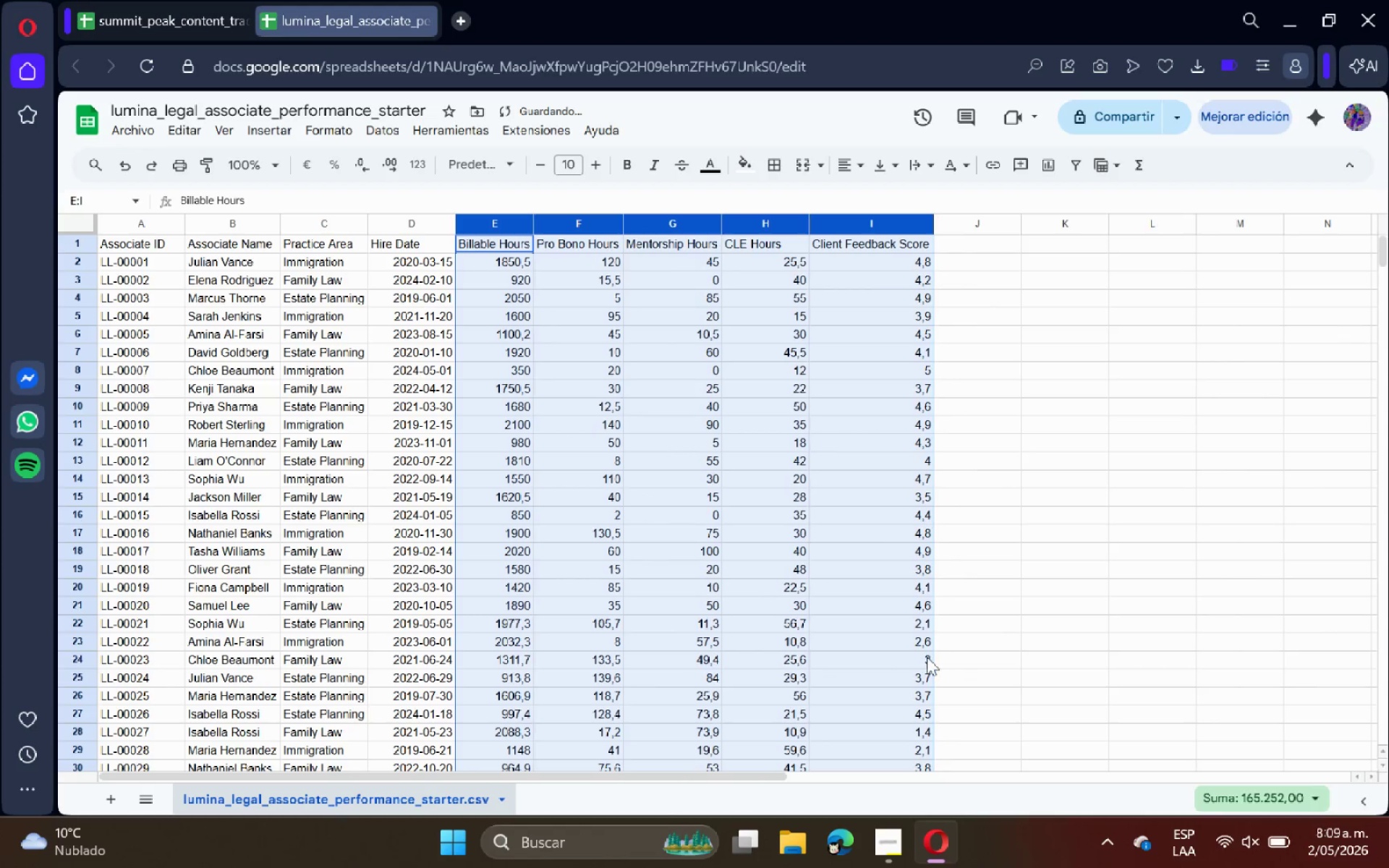 
left_click([1113, 523])
 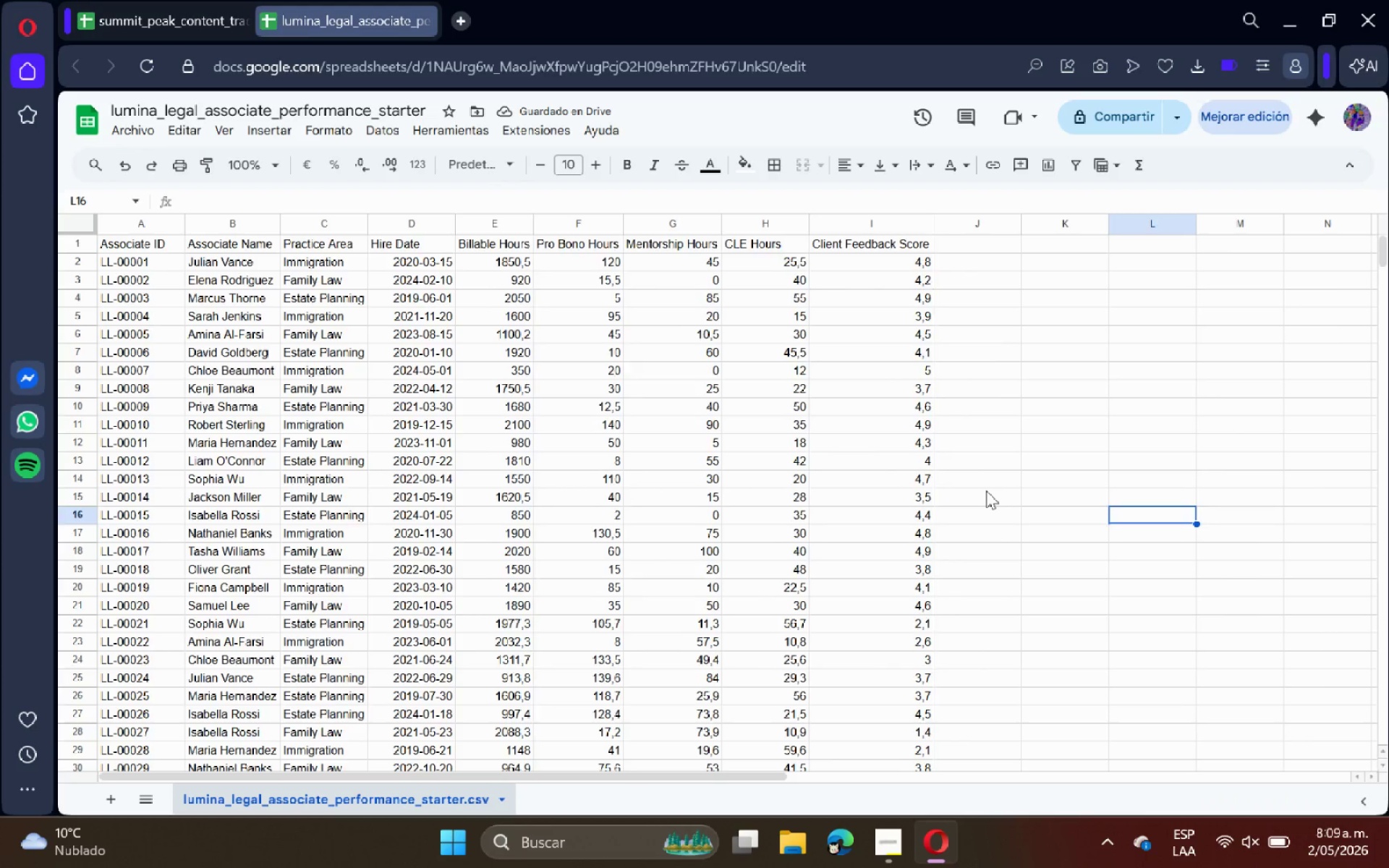 
scroll: coordinate [876, 447], scroll_direction: up, amount: 8.0
 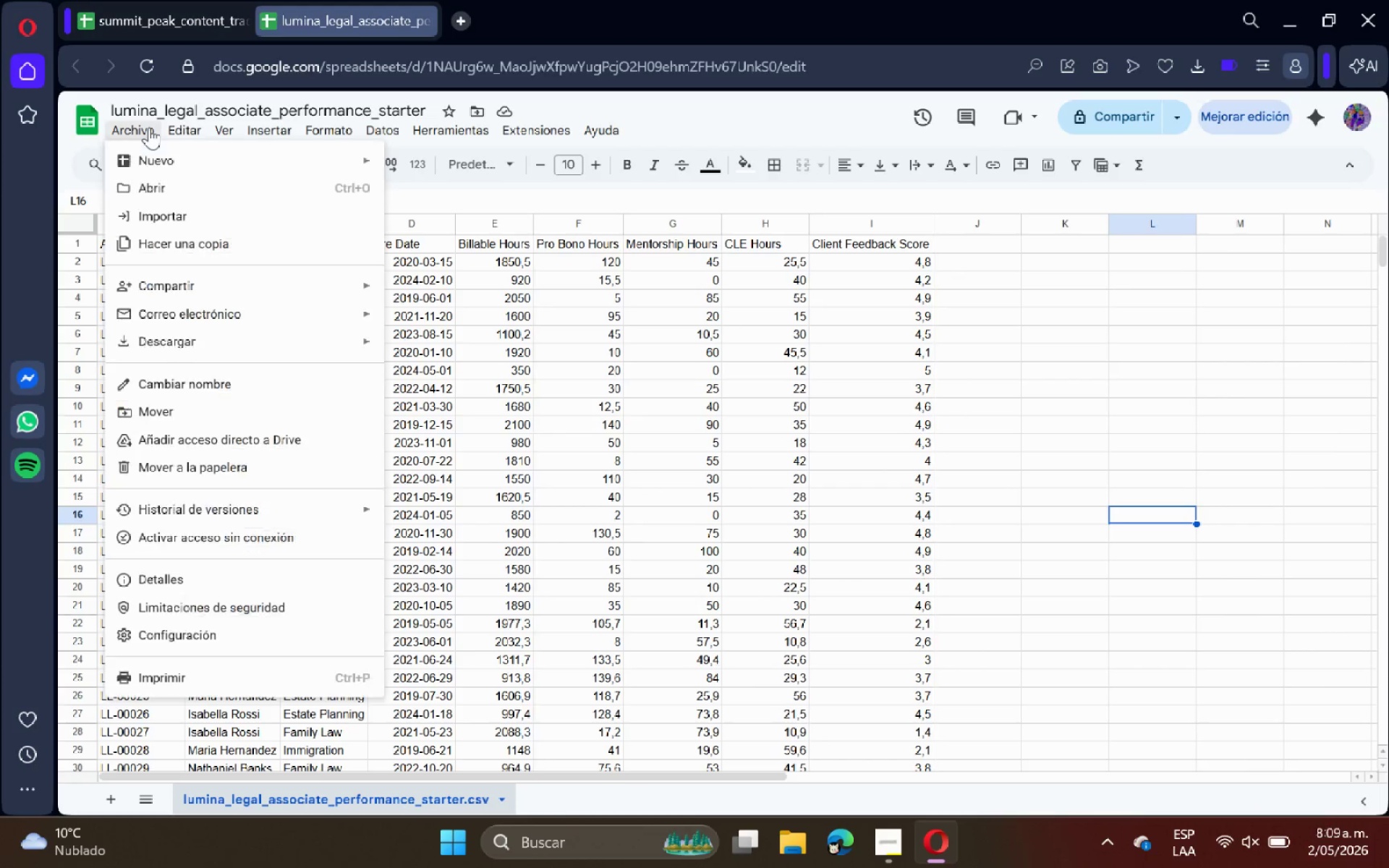 
double_click([158, 161])
 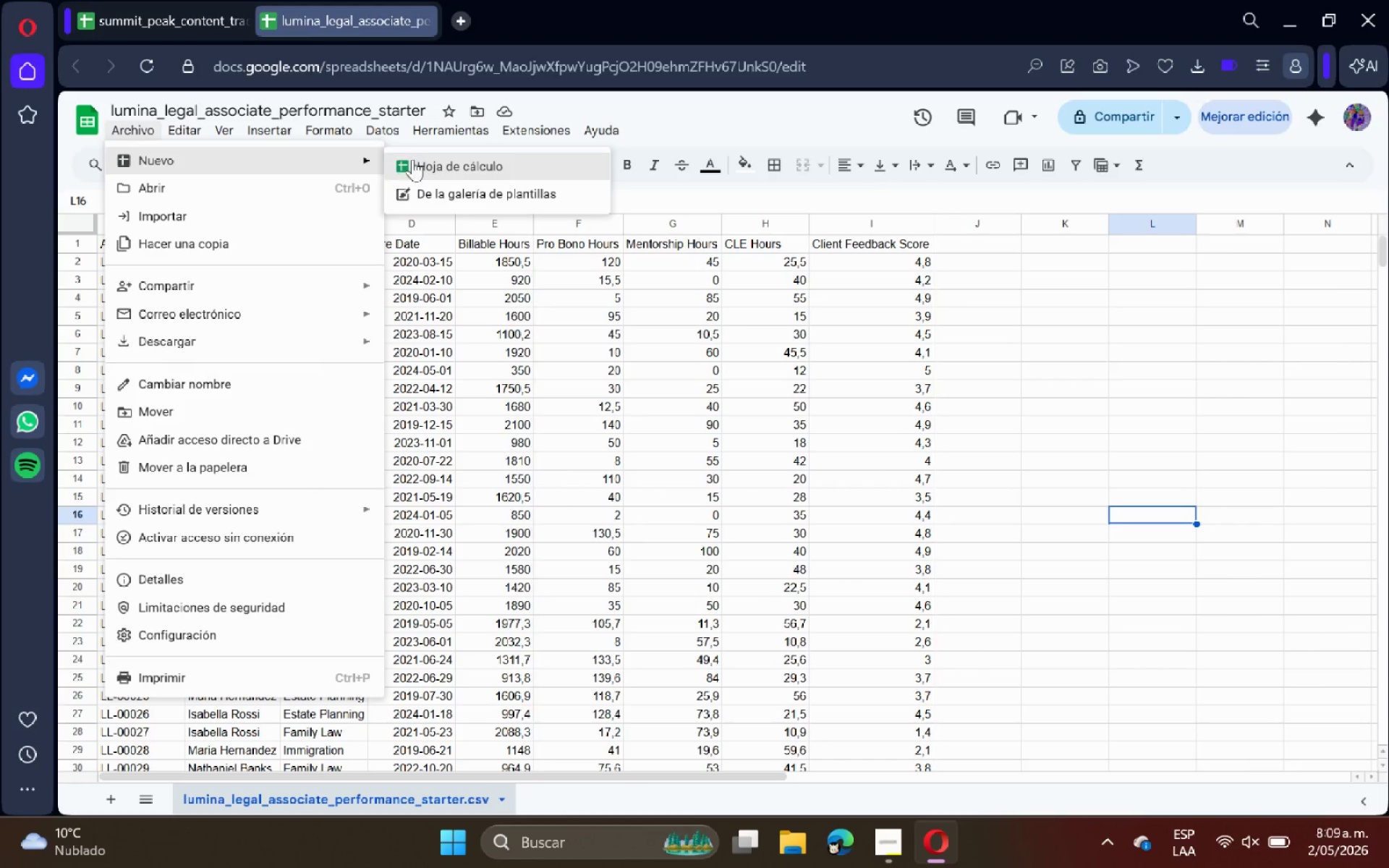 
triple_click([443, 159])
 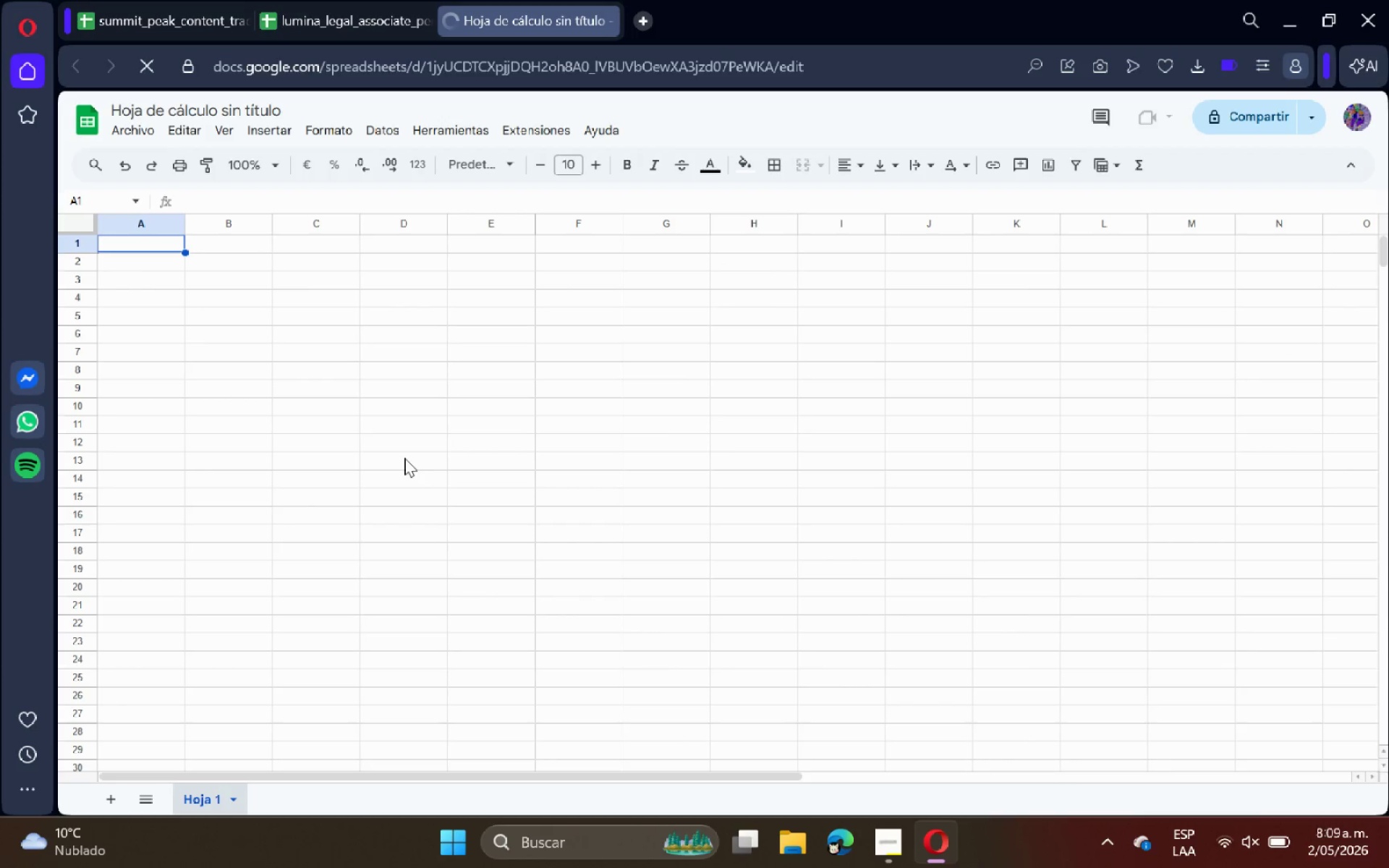 
double_click([206, 792])
 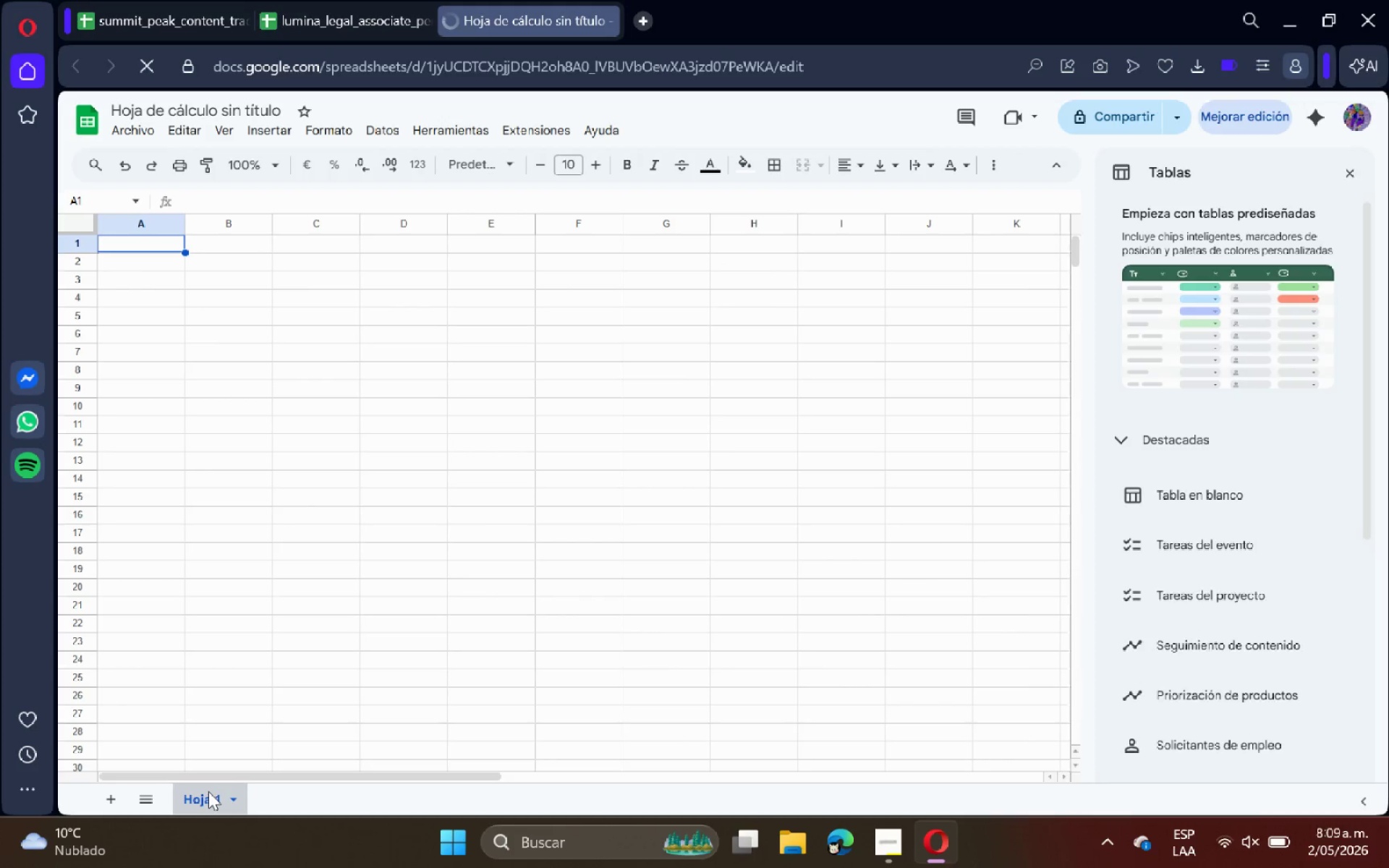 
key(1)
 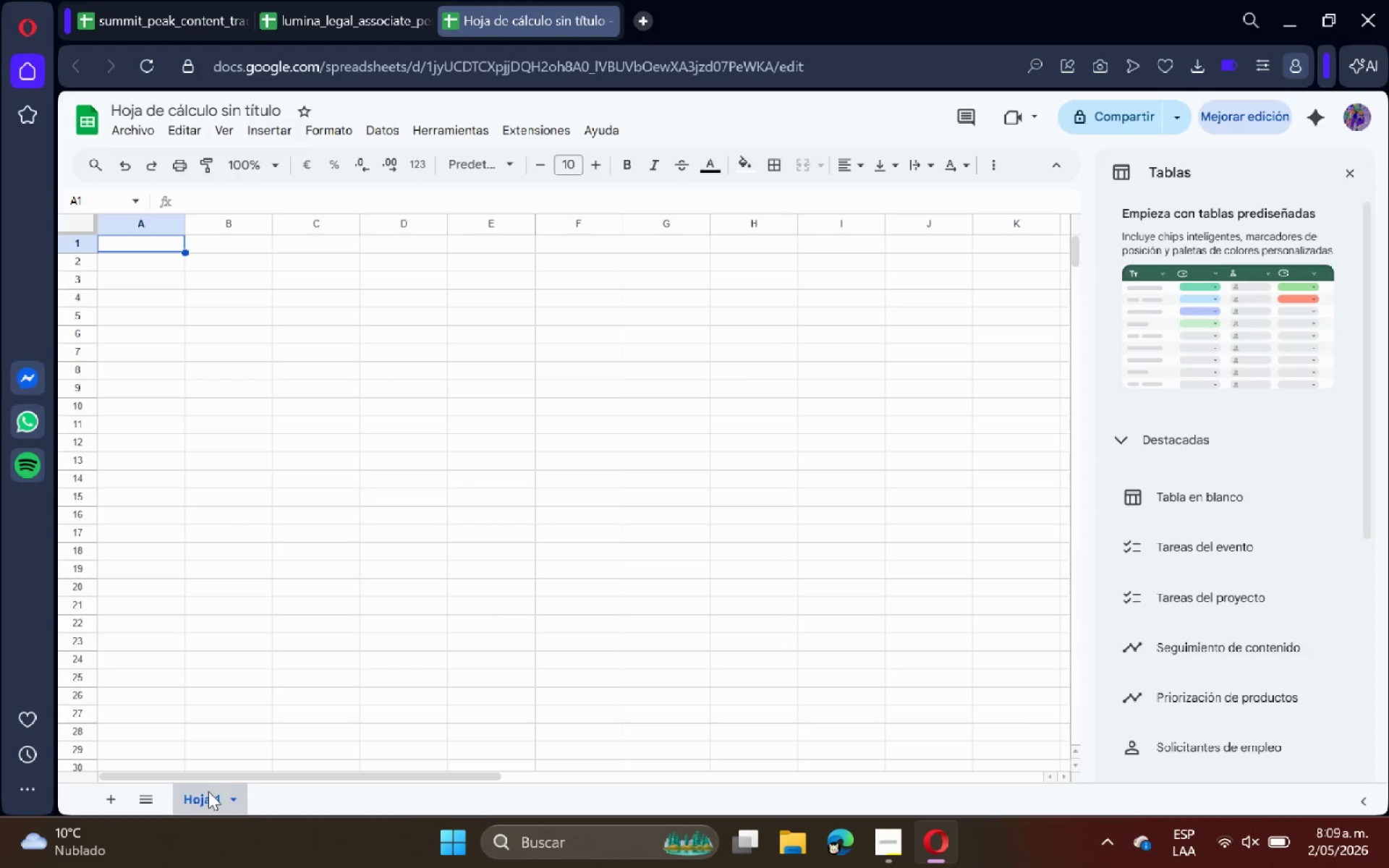 
key(Period)
 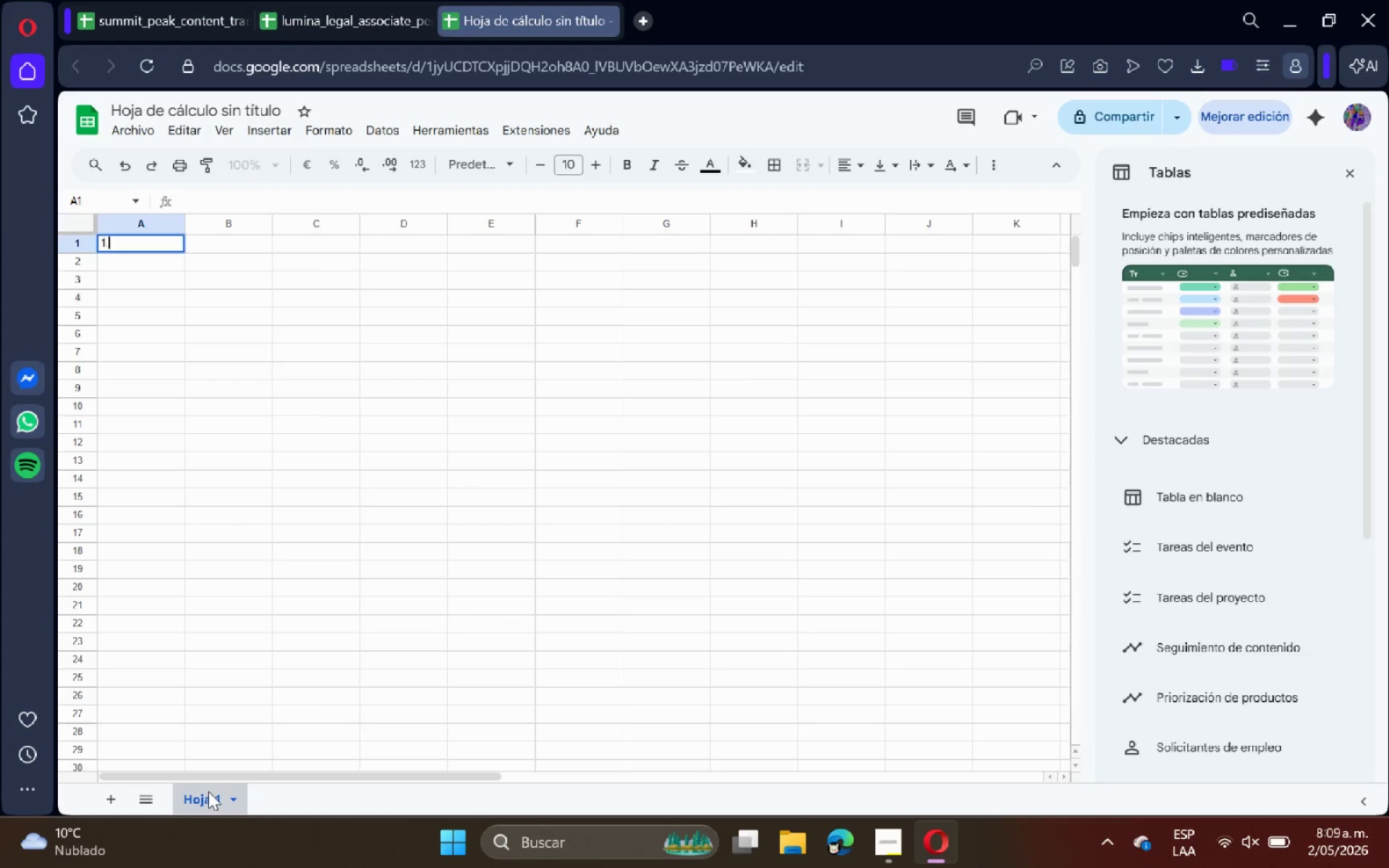 
key(Space)
 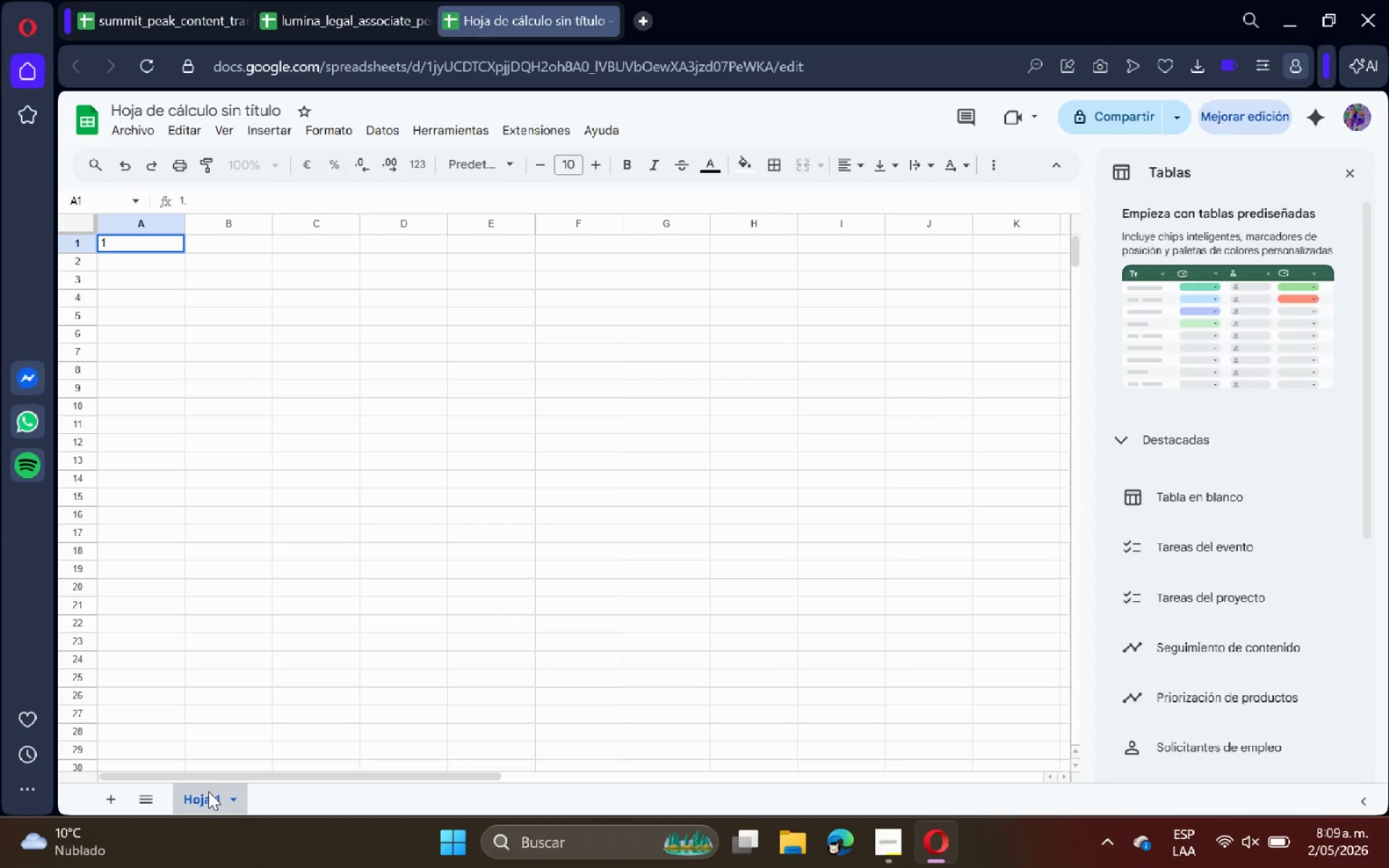 
key(Backspace)
 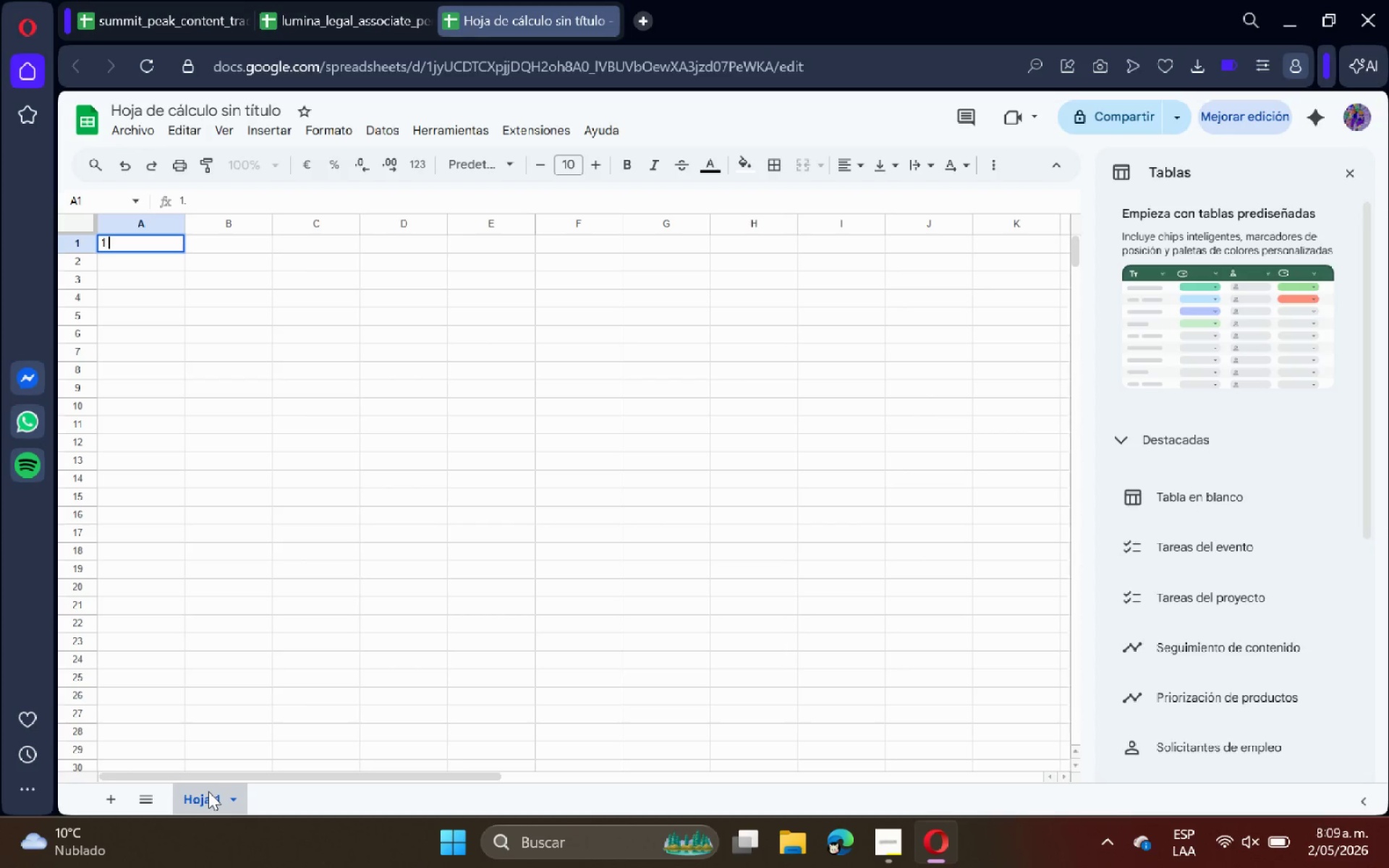 
key(Backspace)
 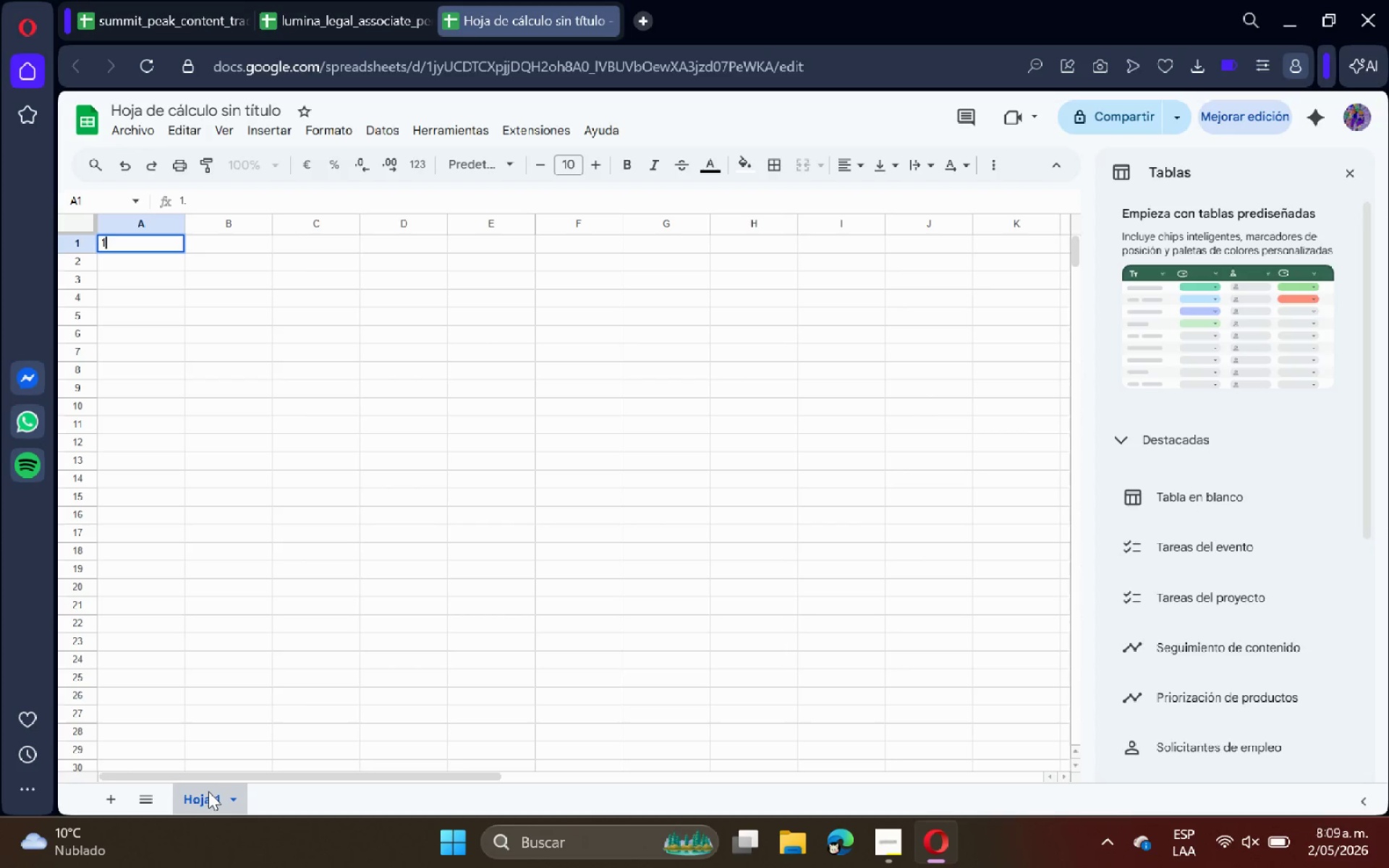 
key(Backspace)
 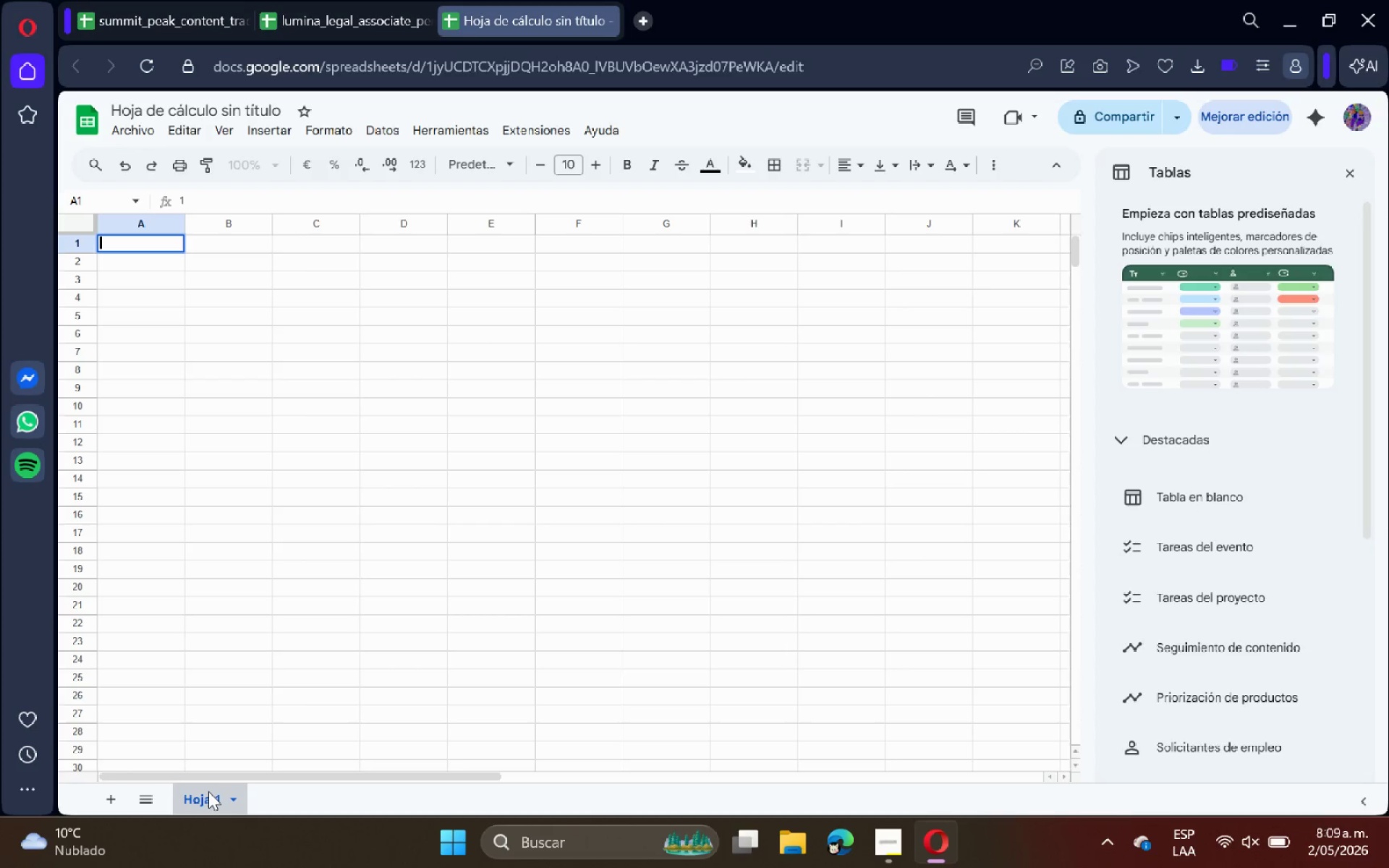 
key(Backspace)
 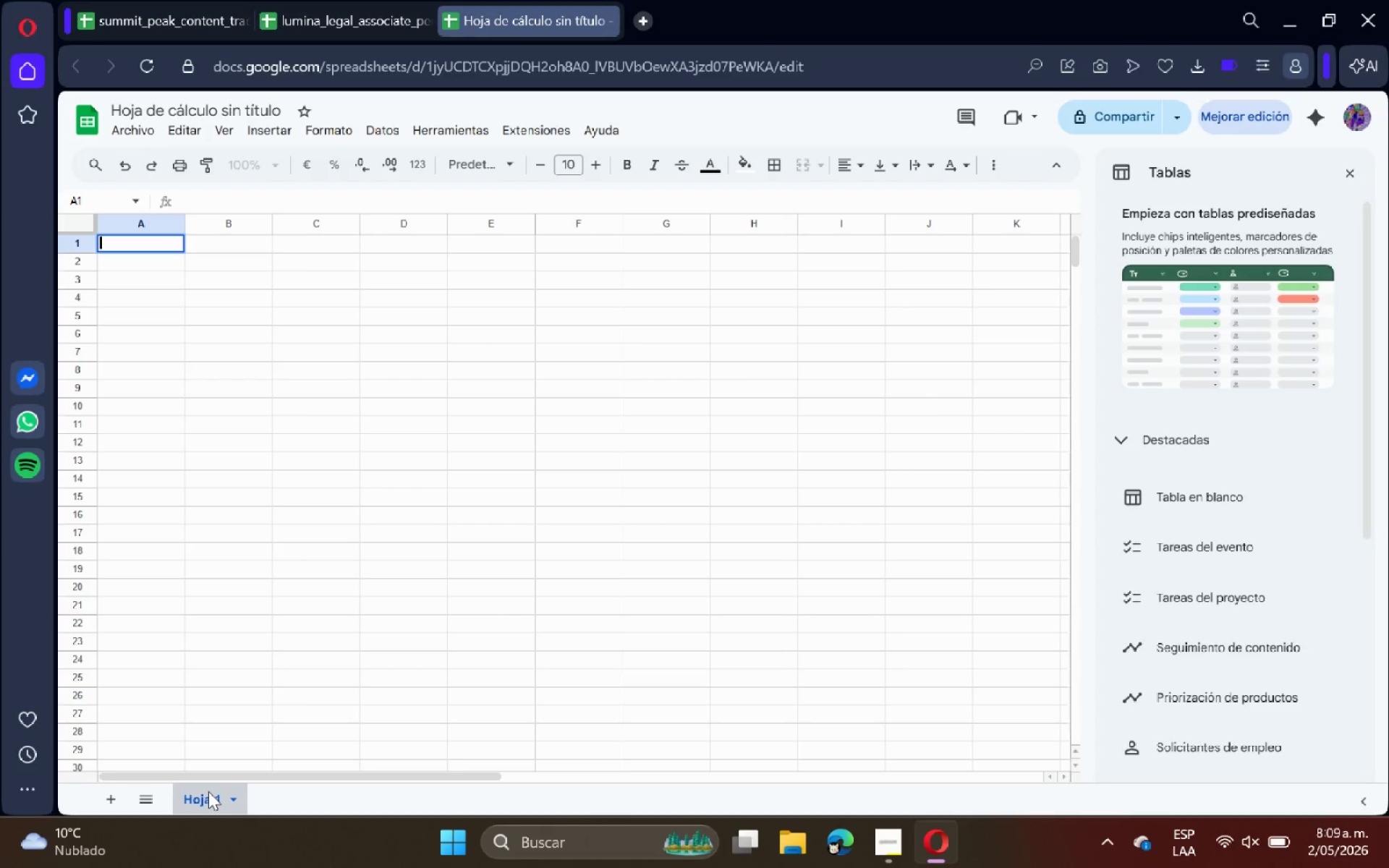 
key(Enter)
 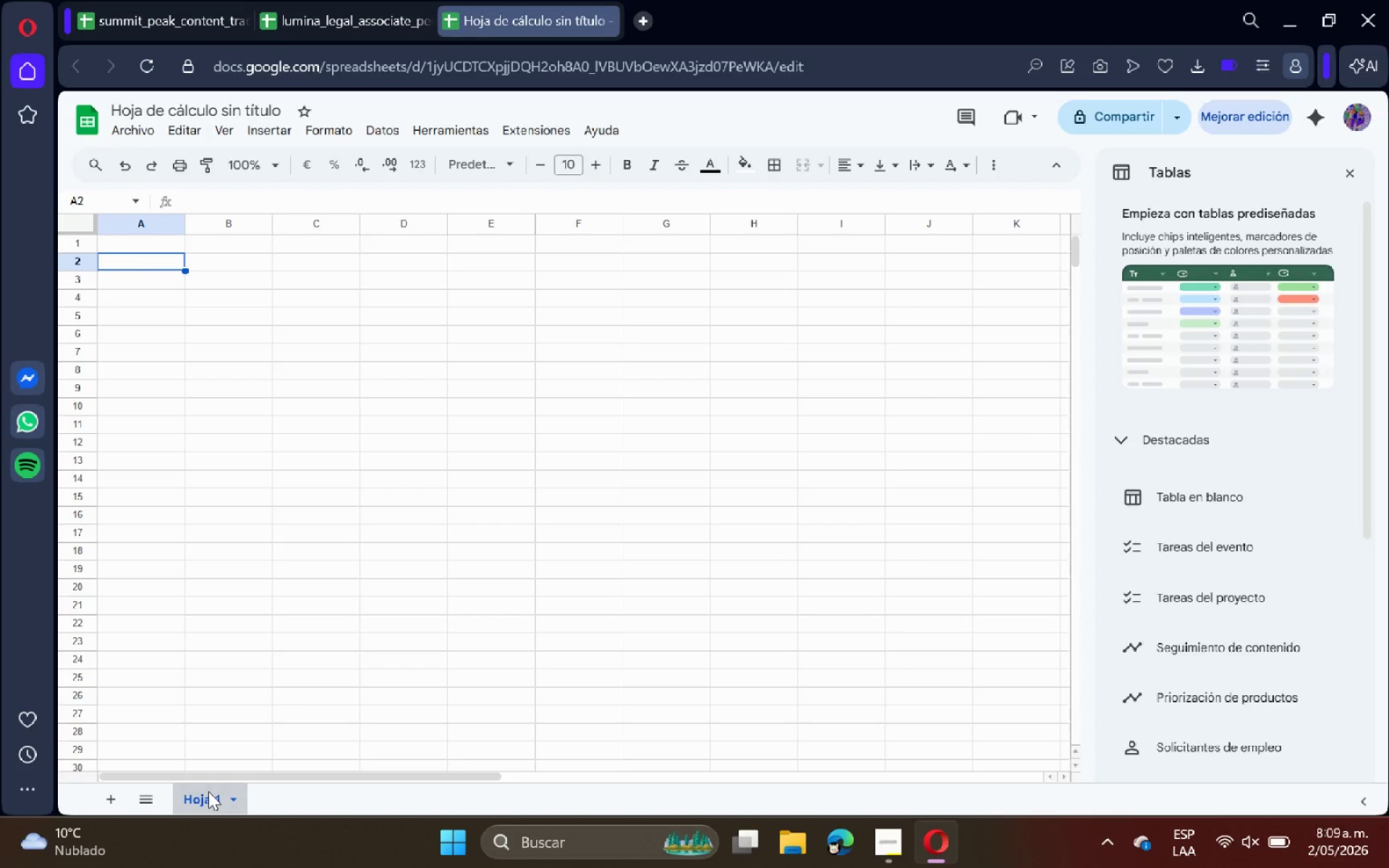 
double_click([208, 791])
 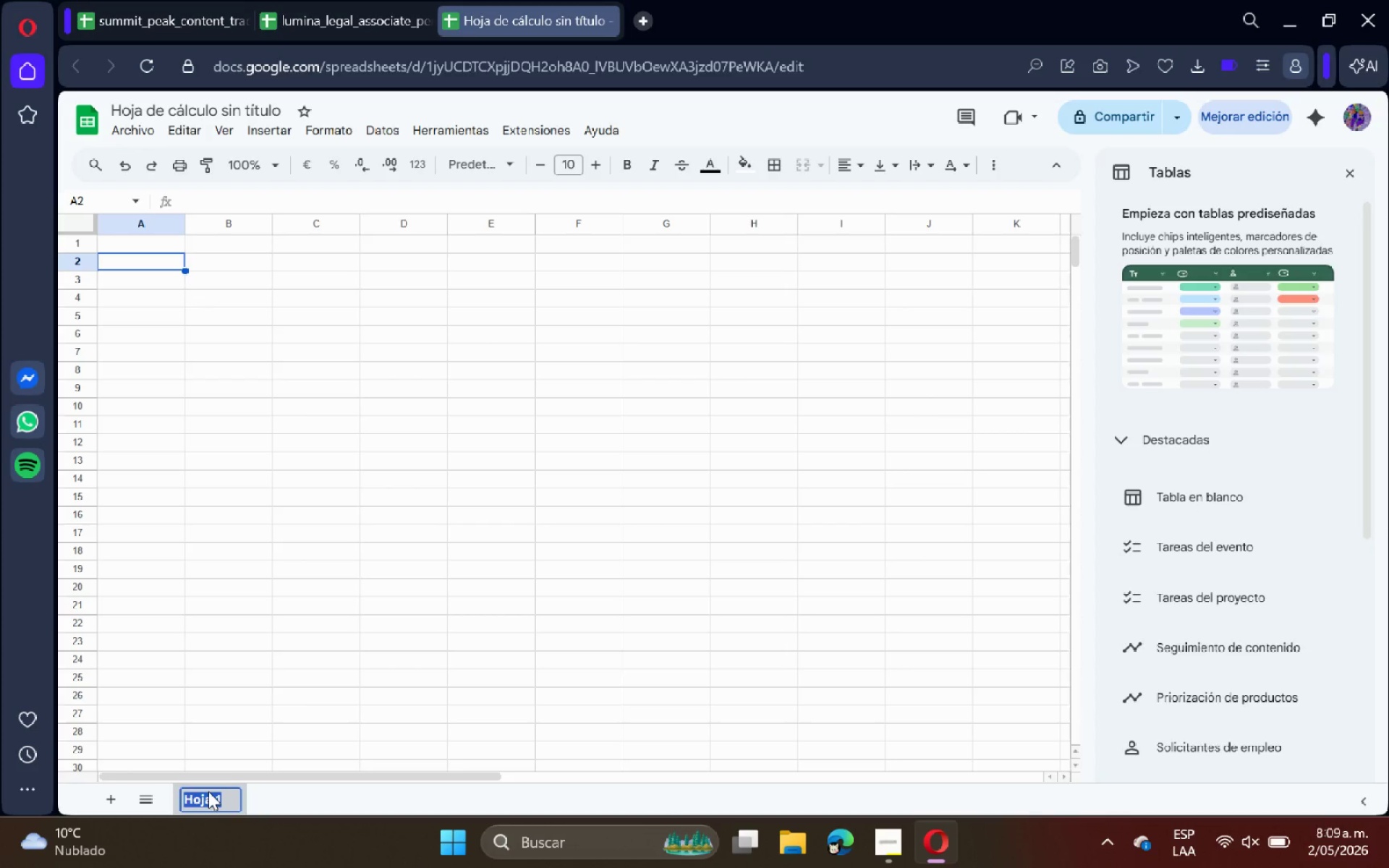 
type(1. Sy)
 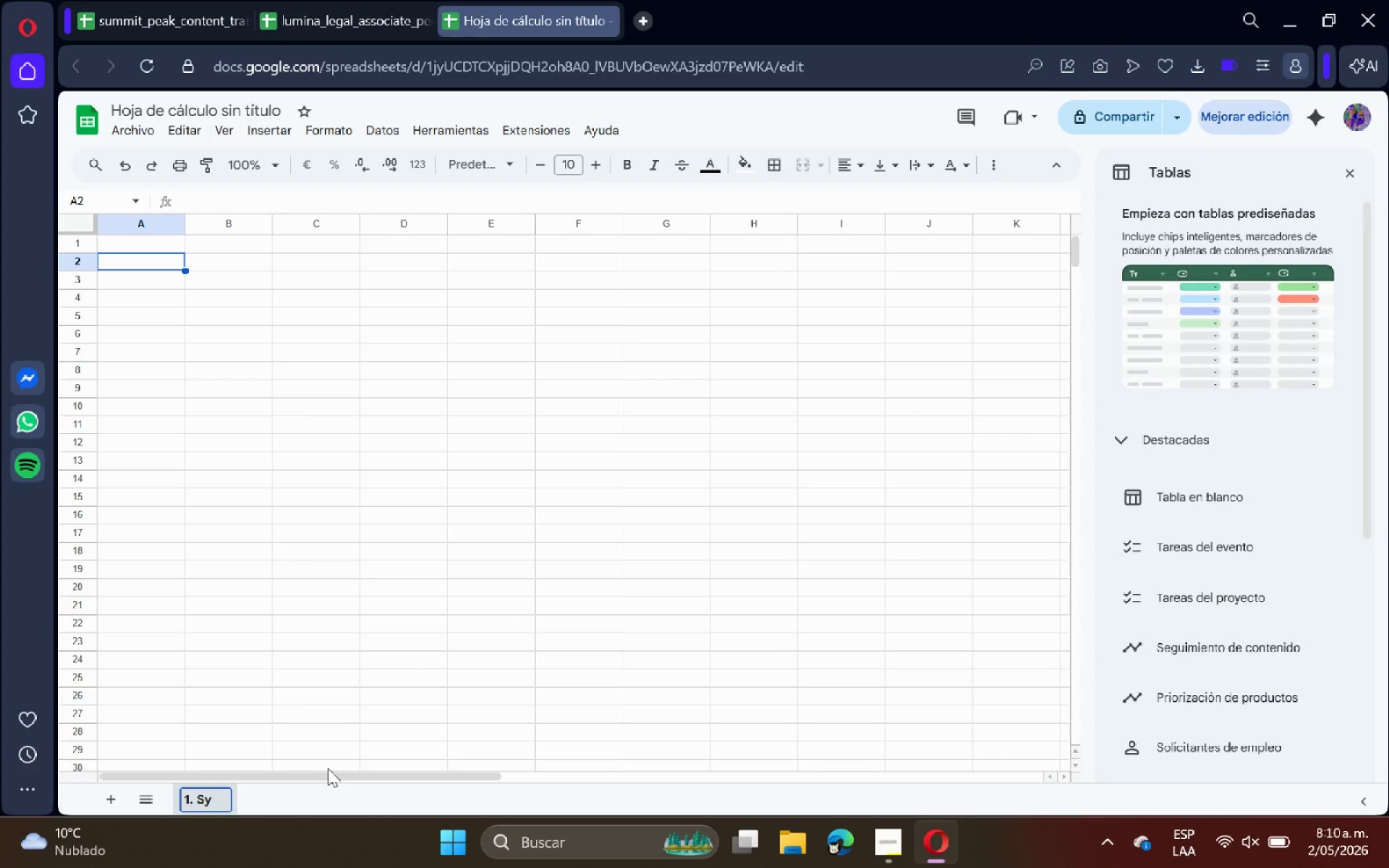 
type(stem Config)
 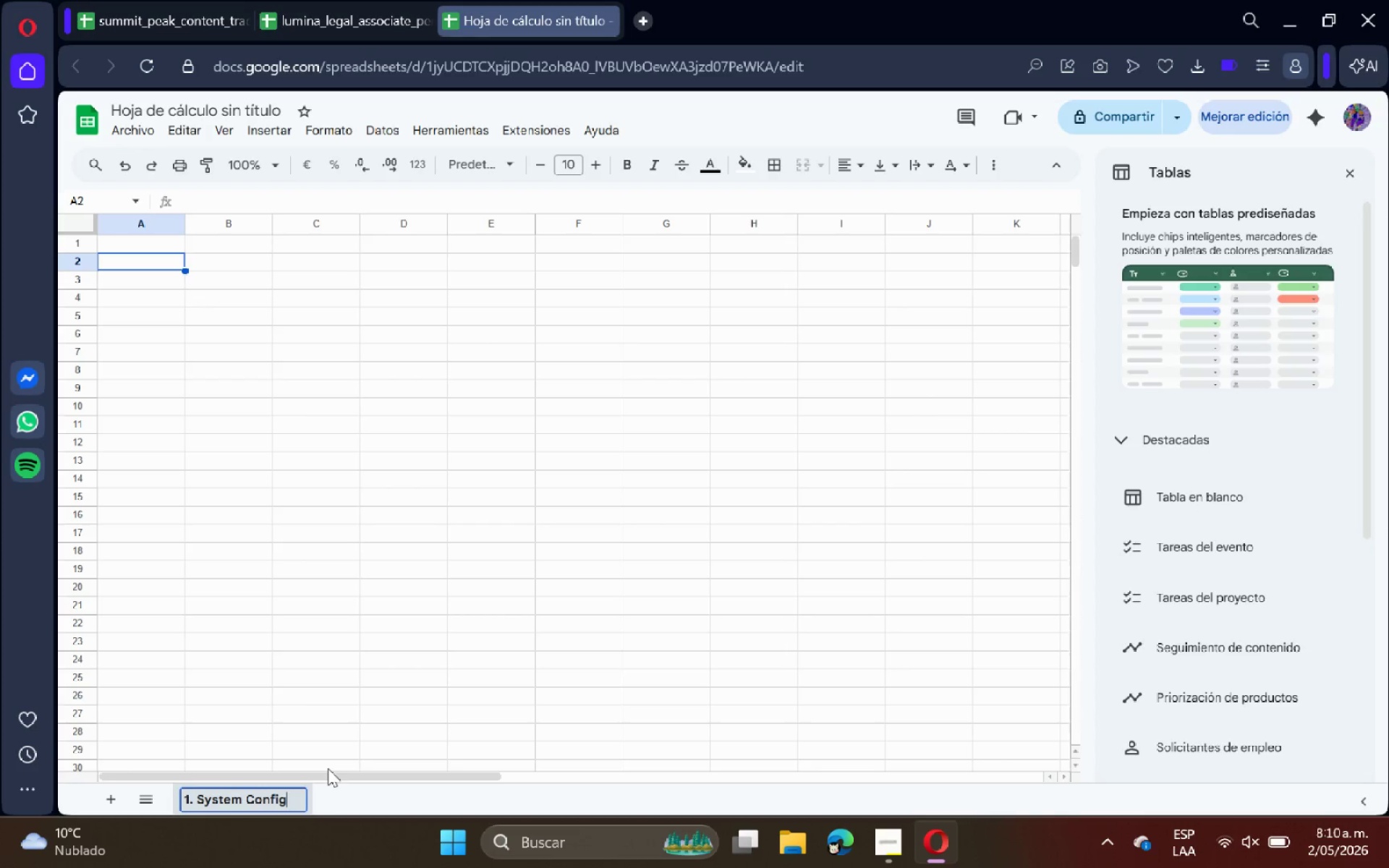 
key(Enter)
 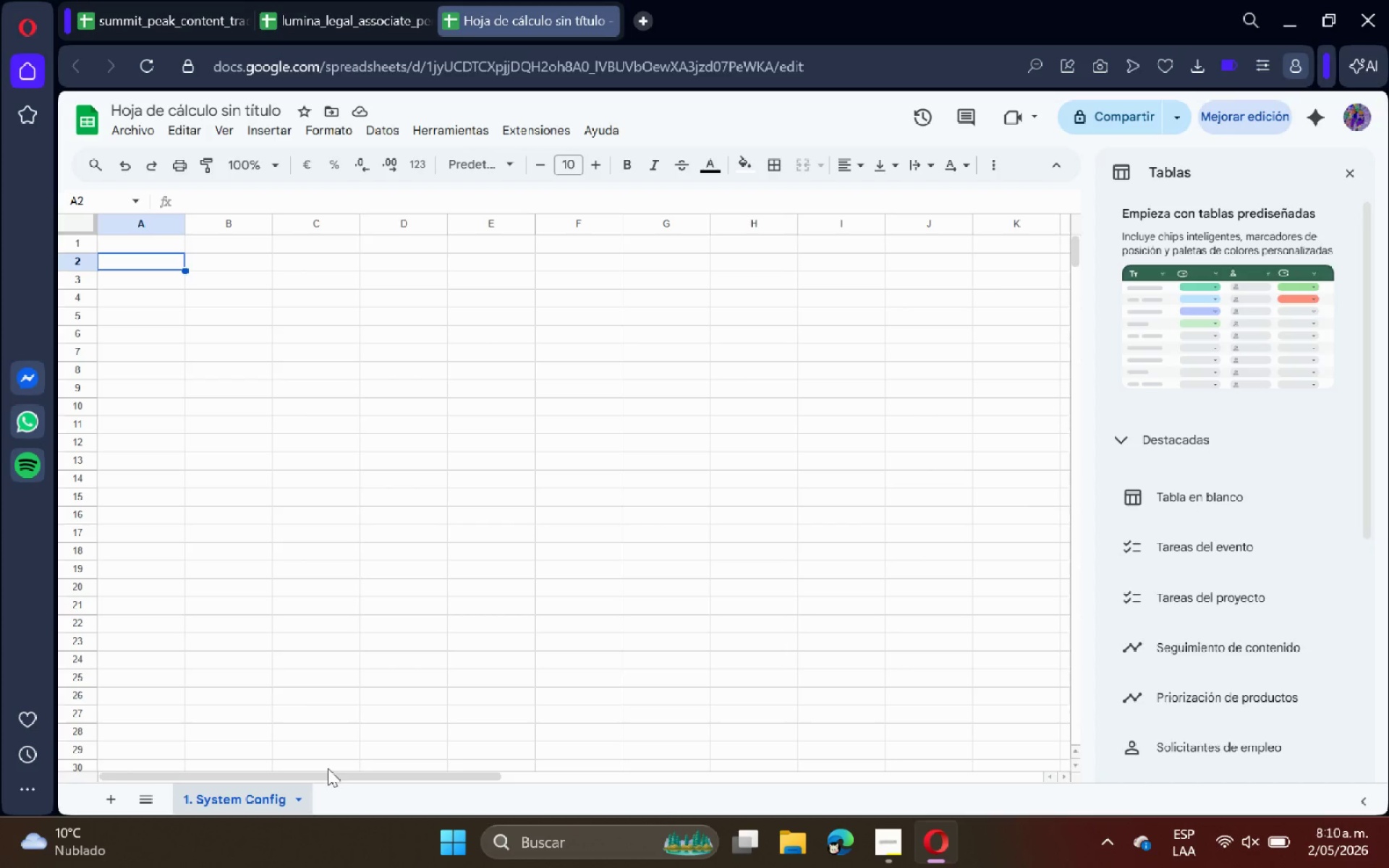 
wait(6.52)
 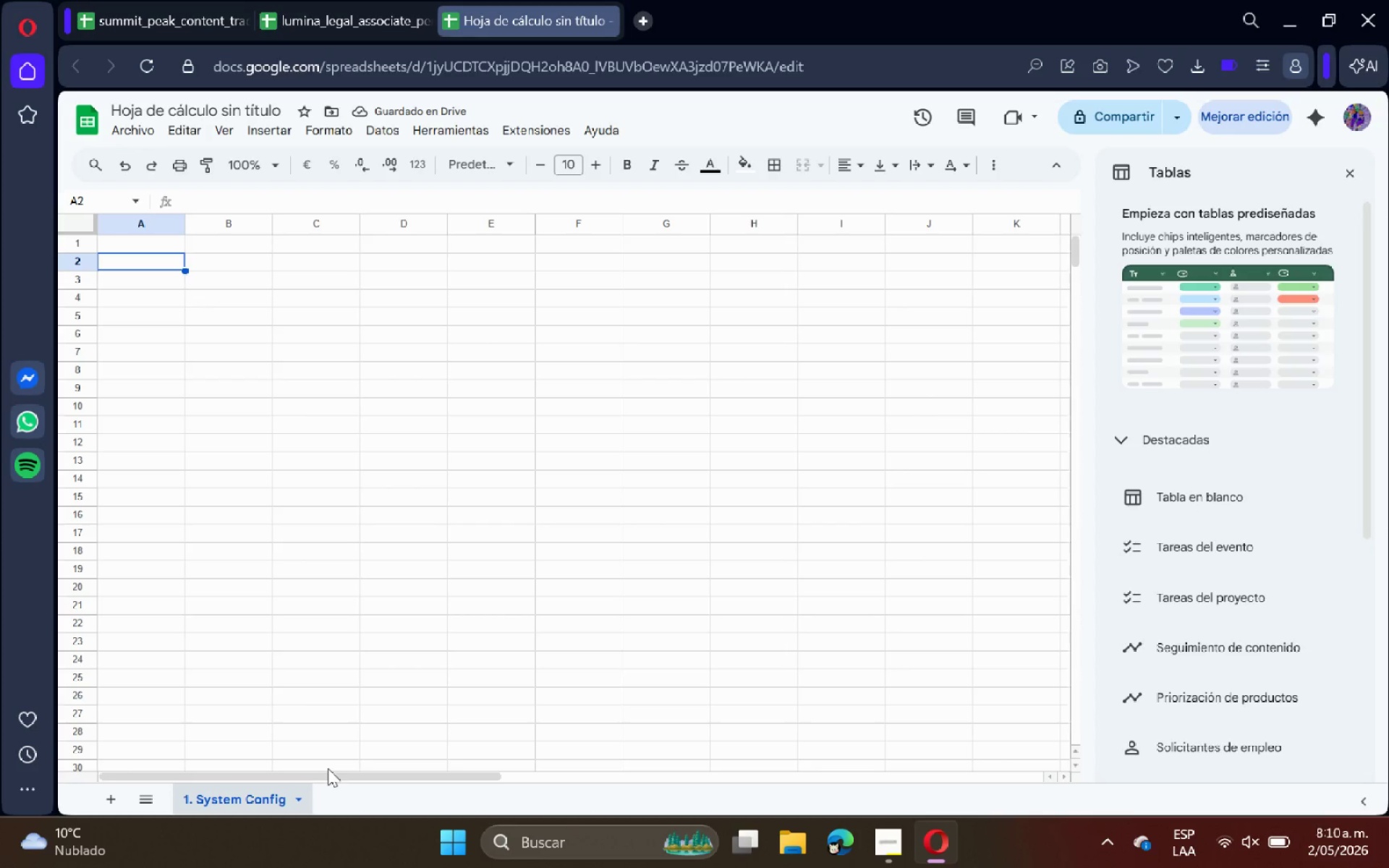 
double_click([453, 493])
 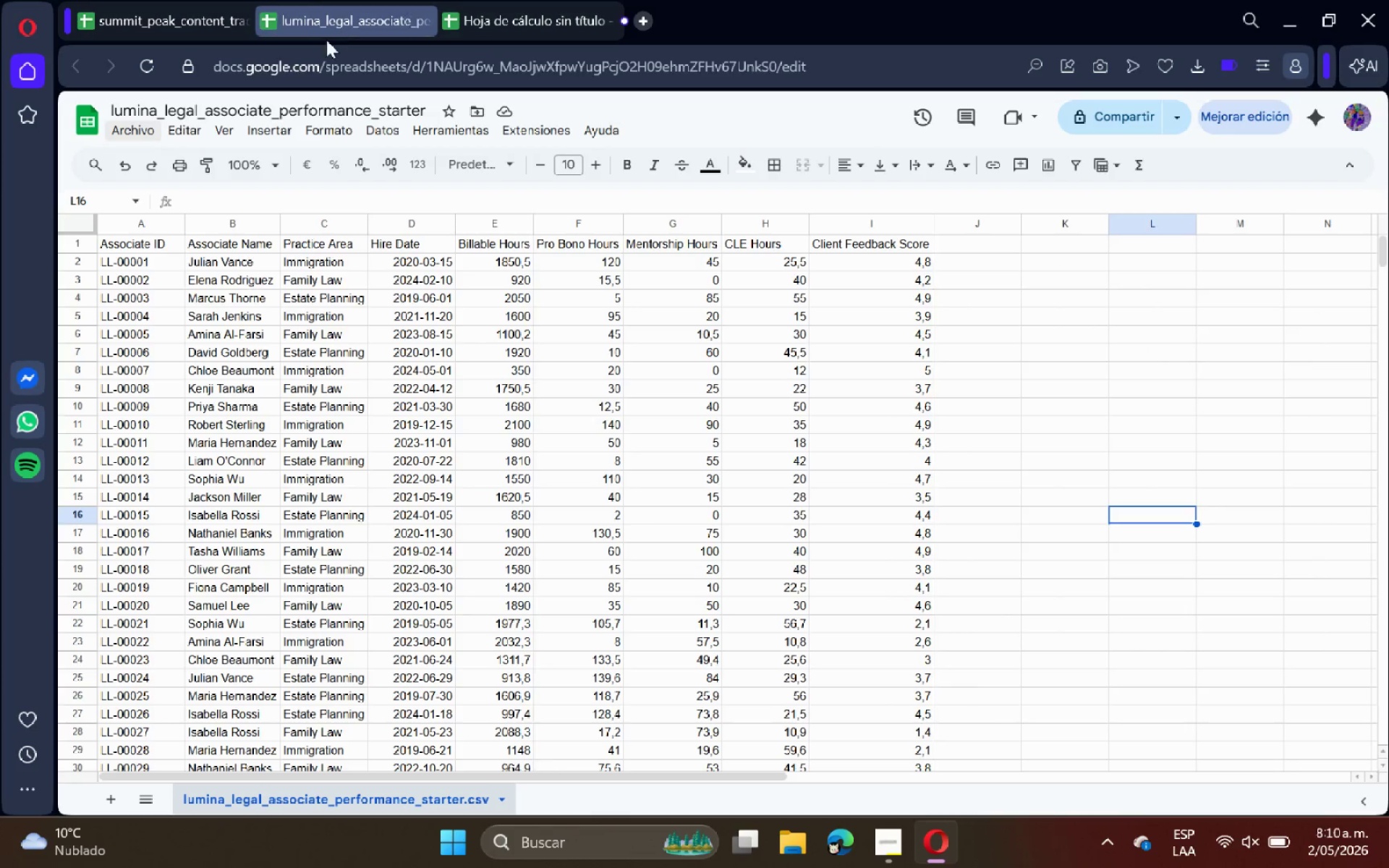 
scroll: coordinate [365, 247], scroll_direction: up, amount: 6.0
 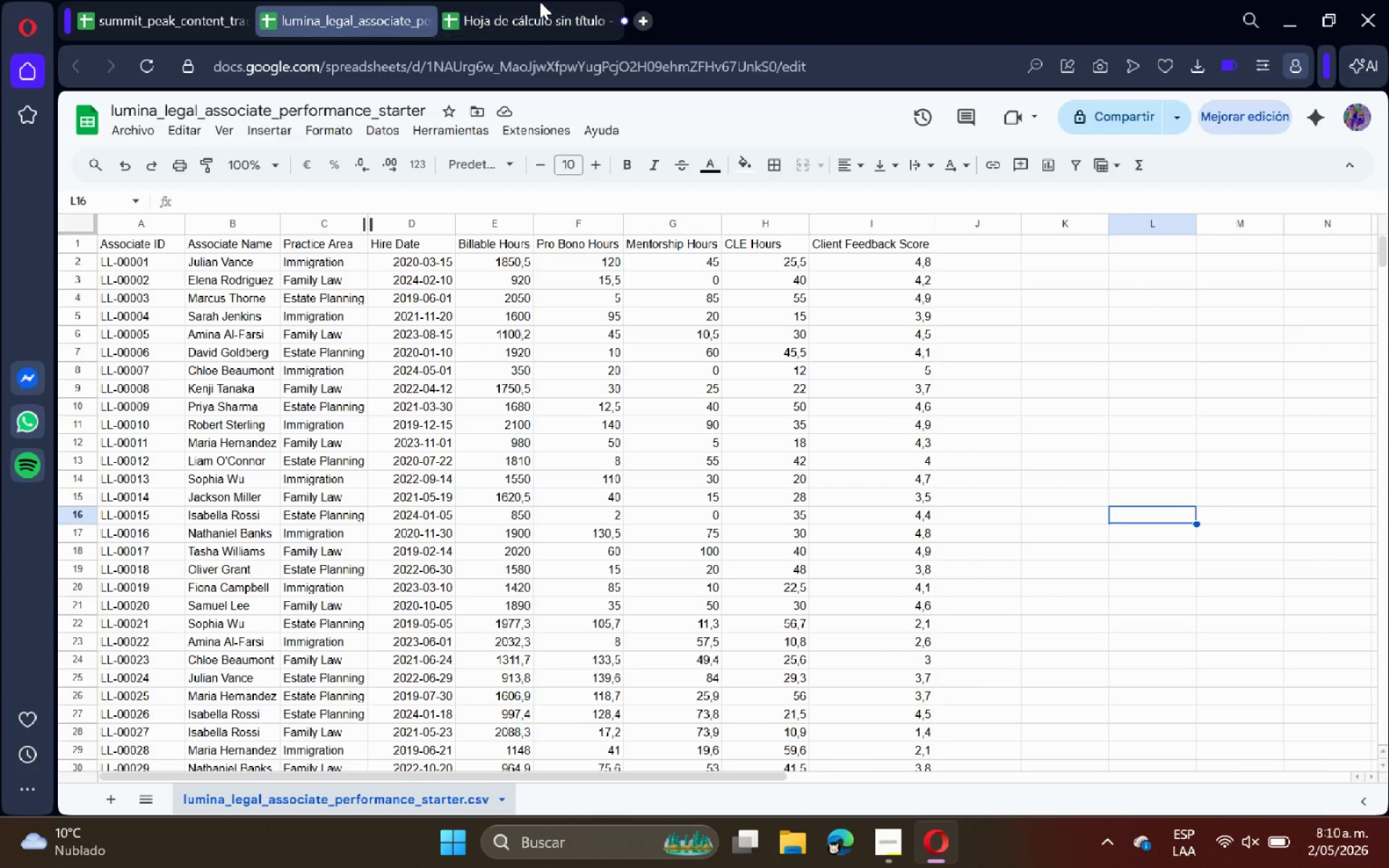 
left_click([543, 0])
 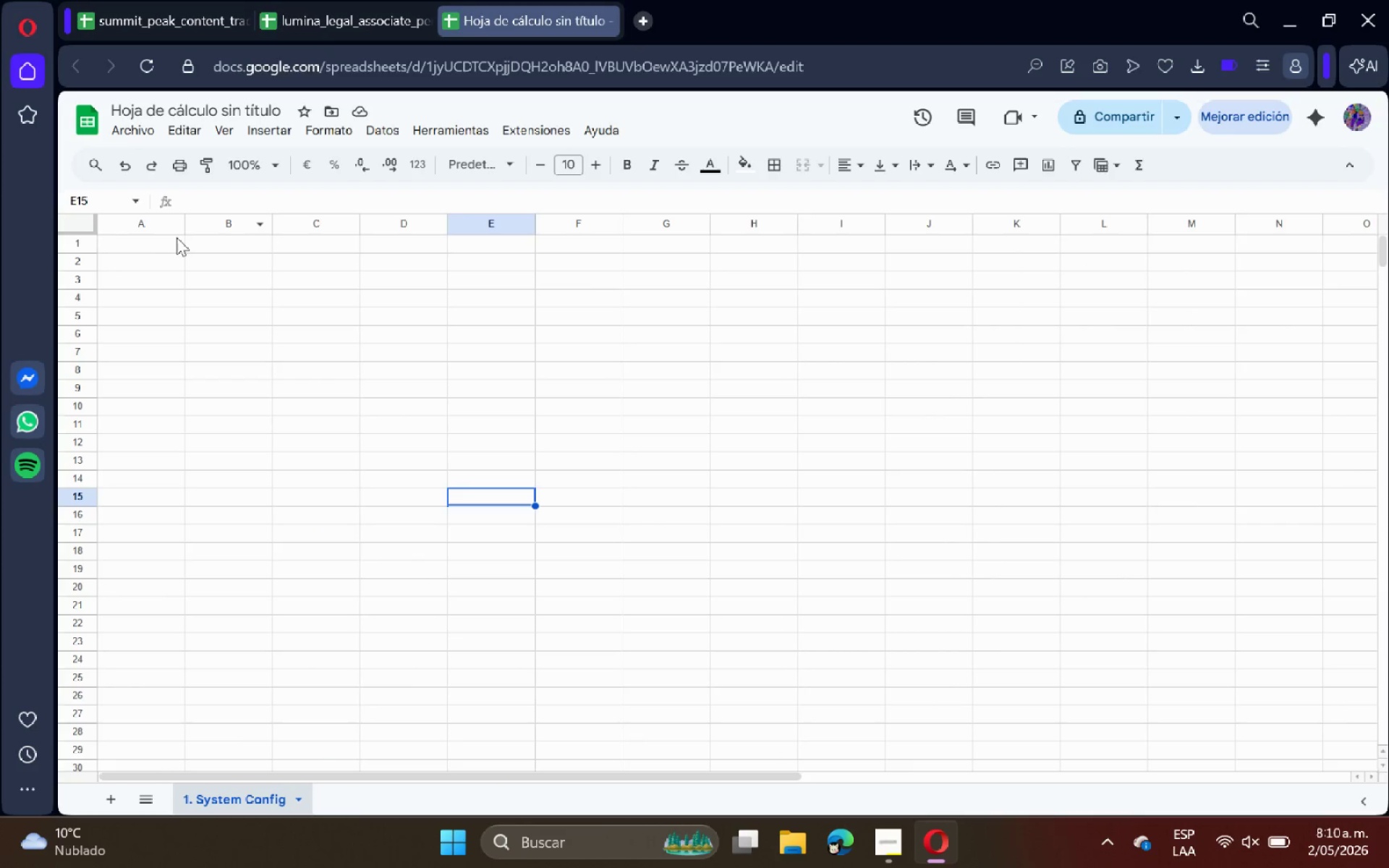 
left_click([148, 238])
 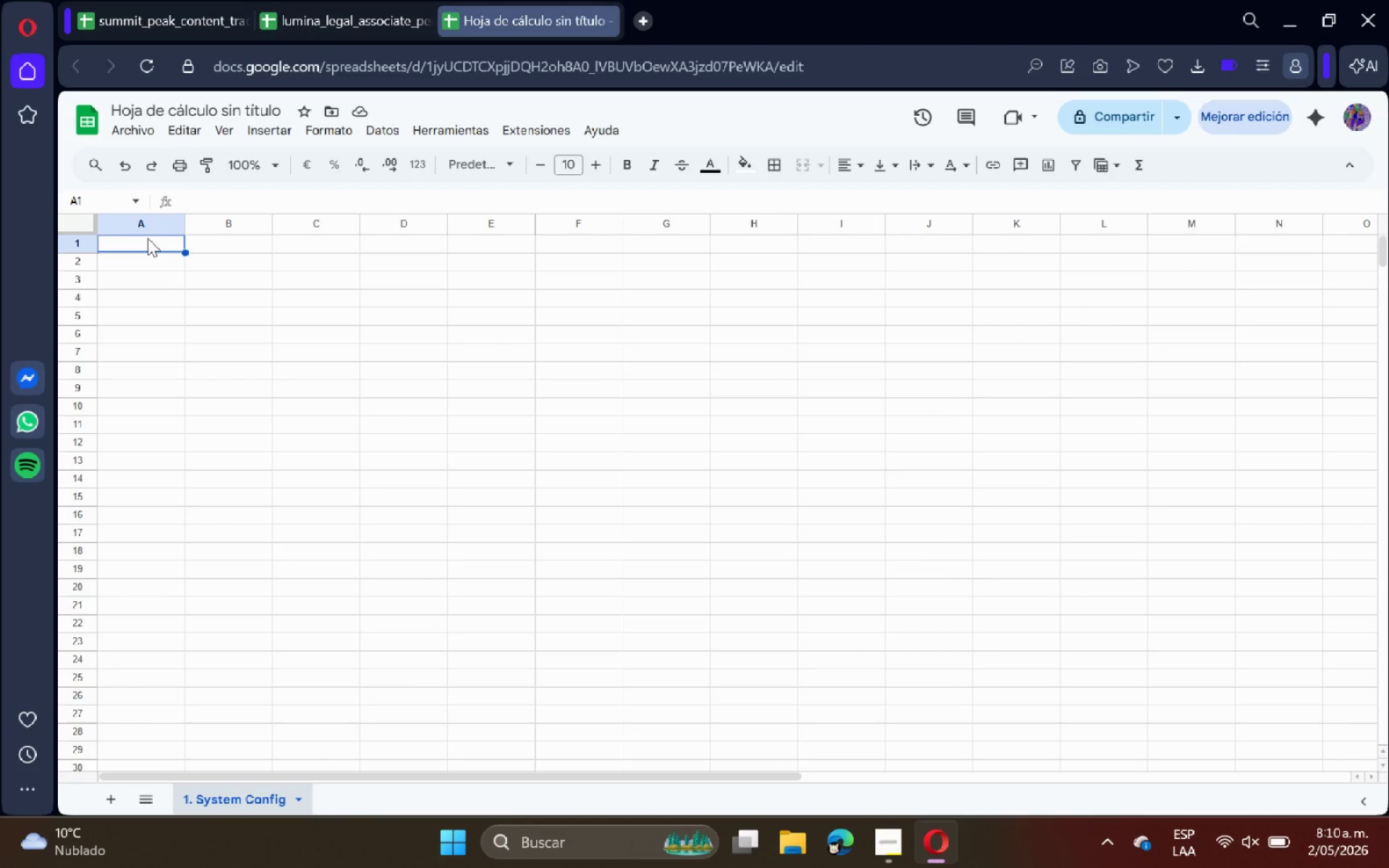 
type(Practice Area)
 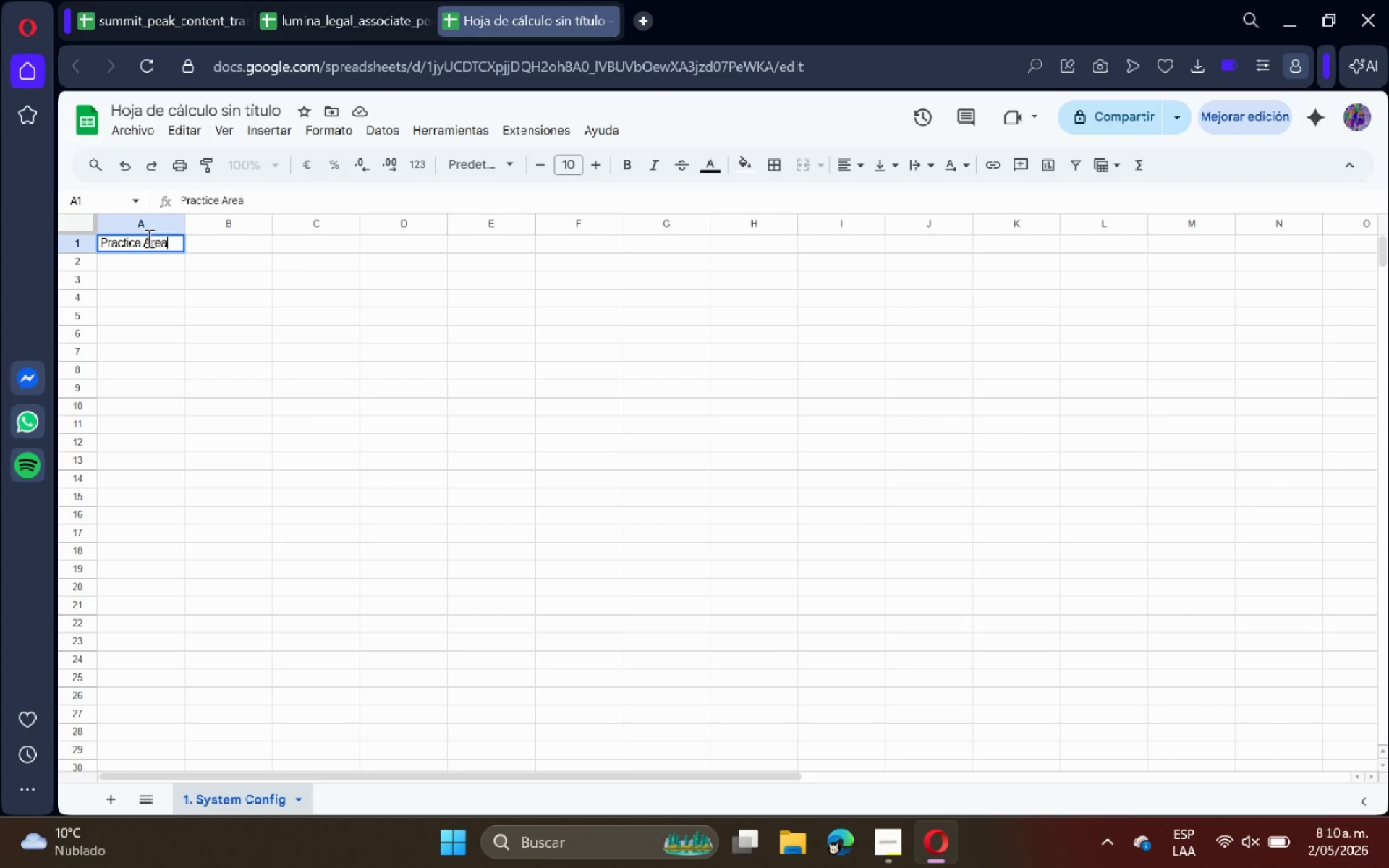 
key(Enter)
 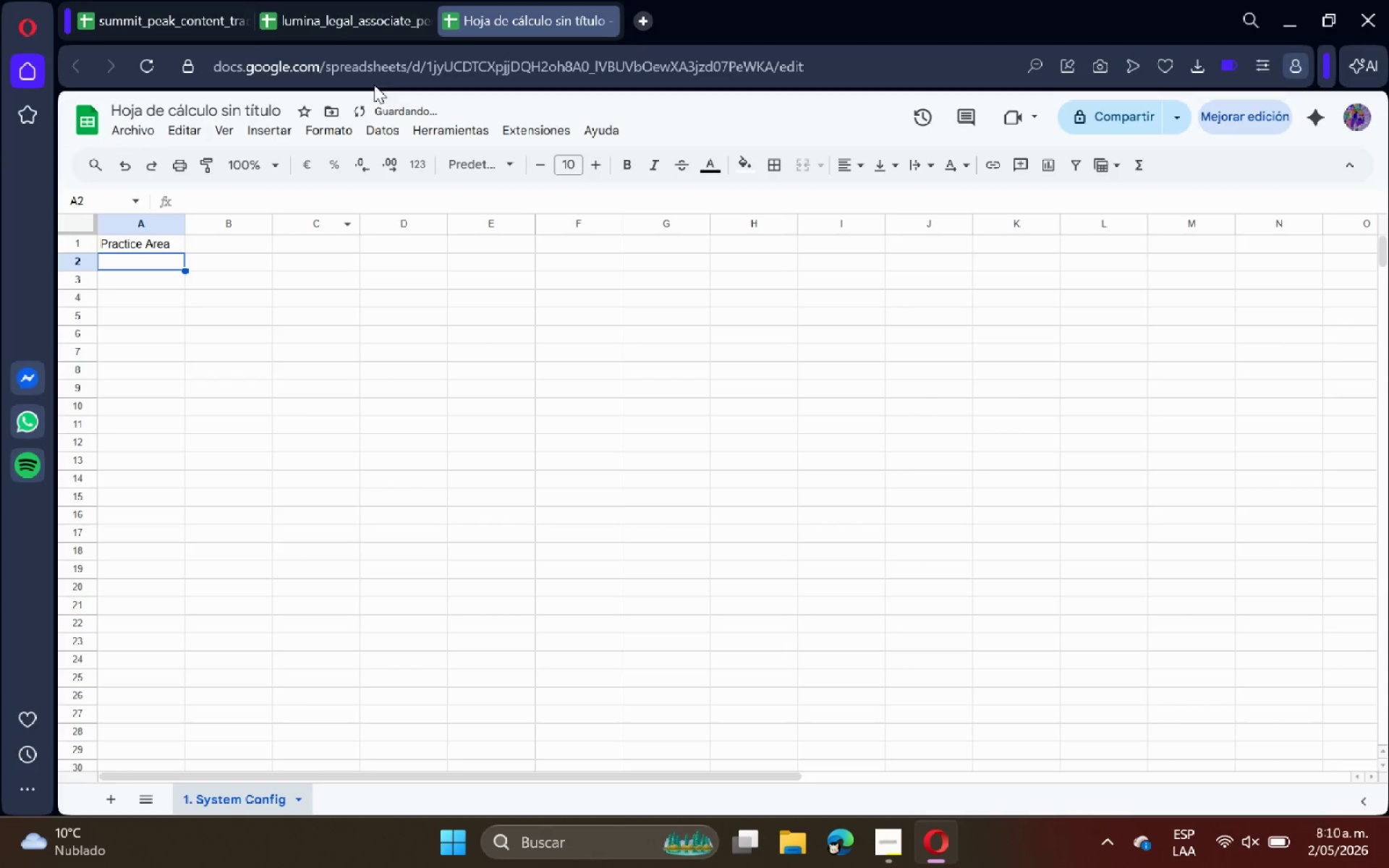 
left_click([377, 0])
 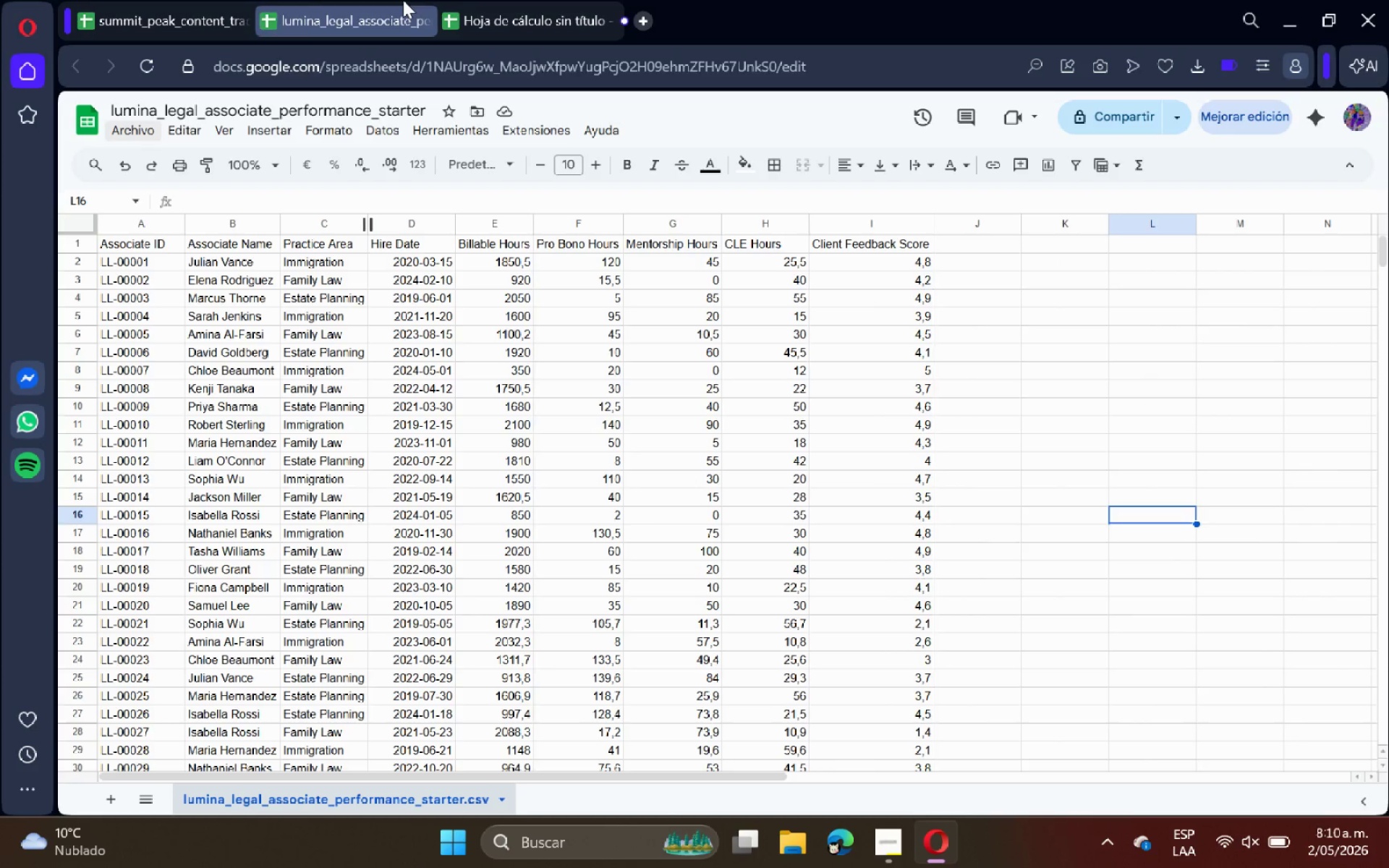 
left_click([487, 0])
 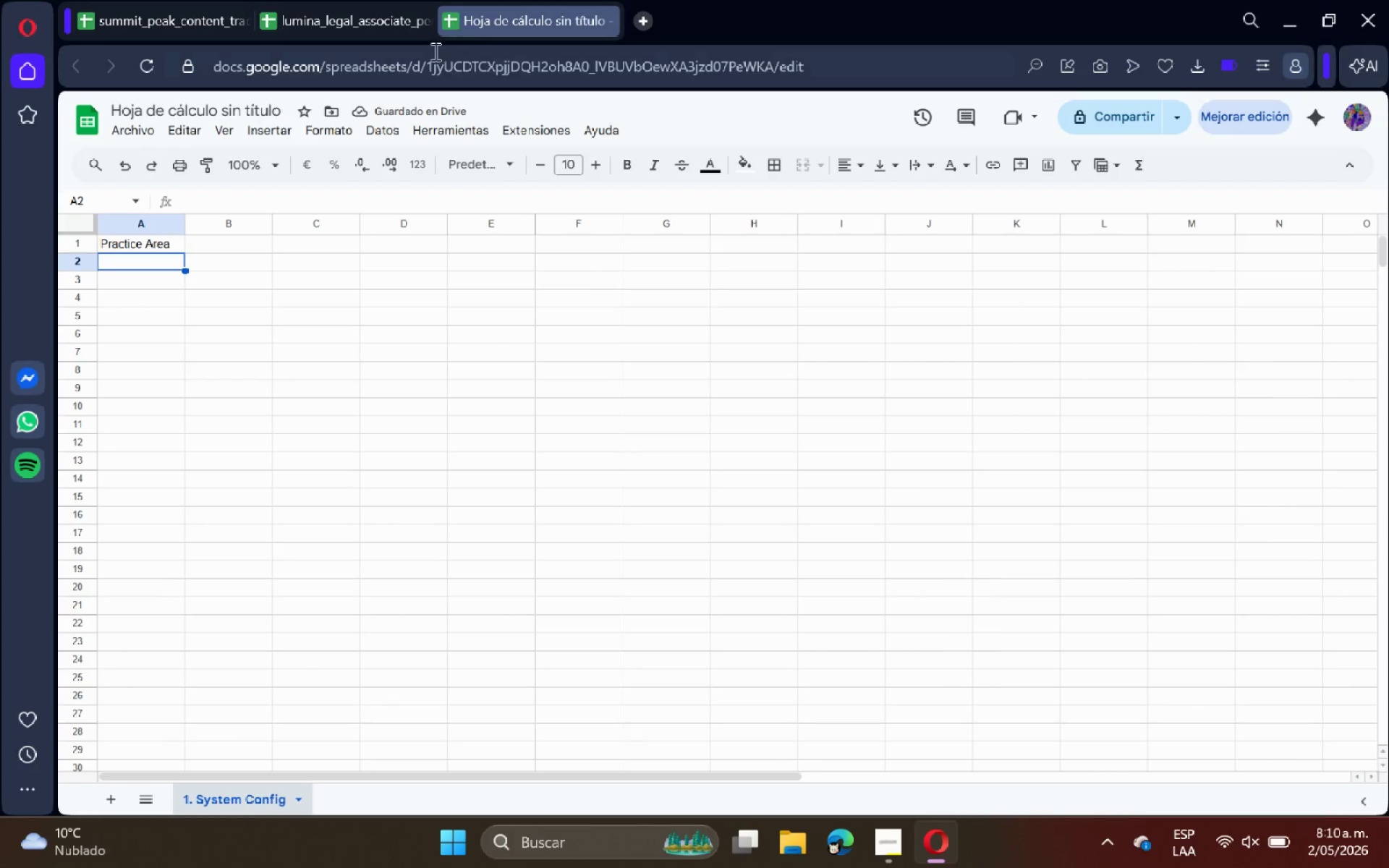 
left_click([365, 0])
 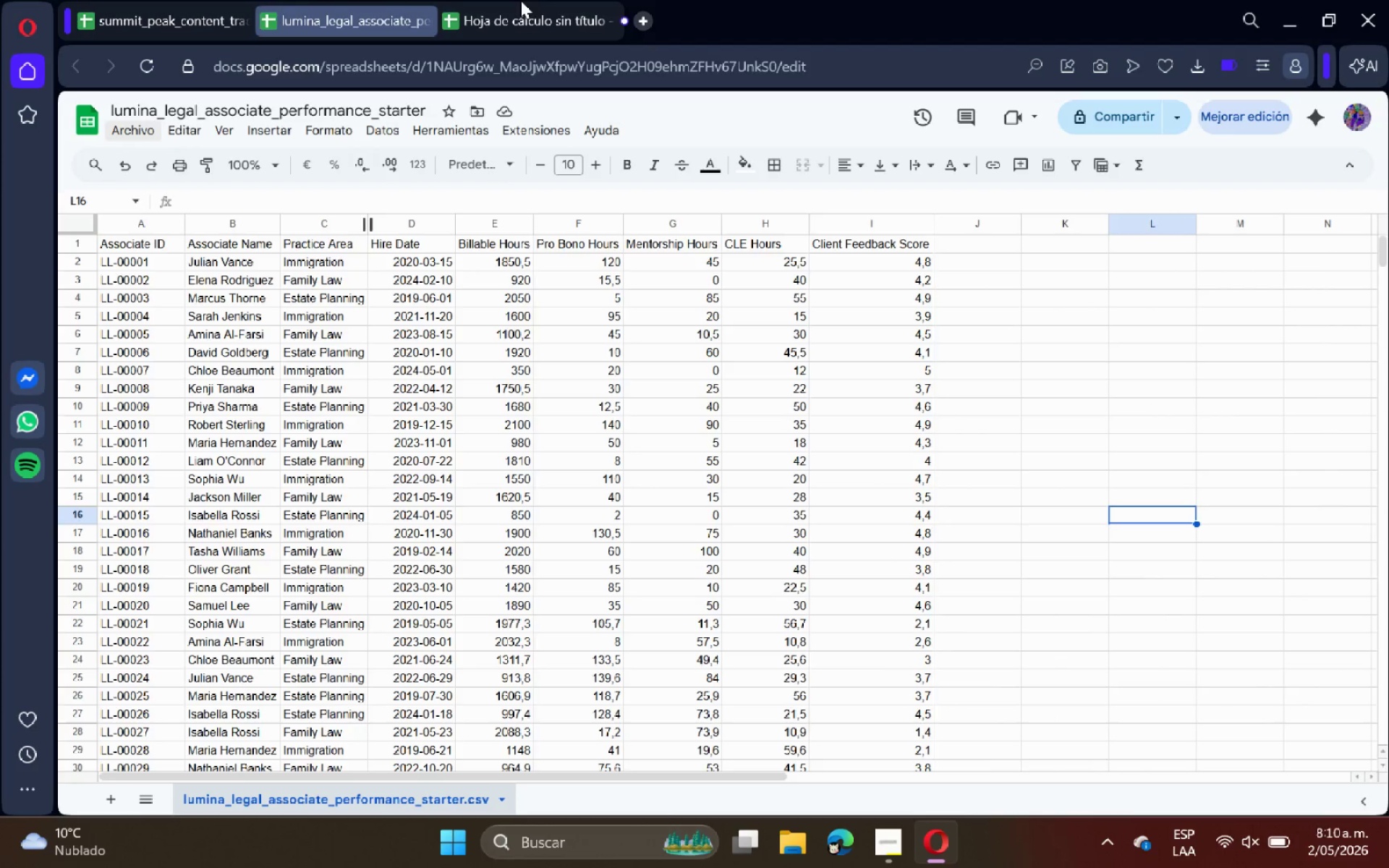 
left_click([521, 0])
 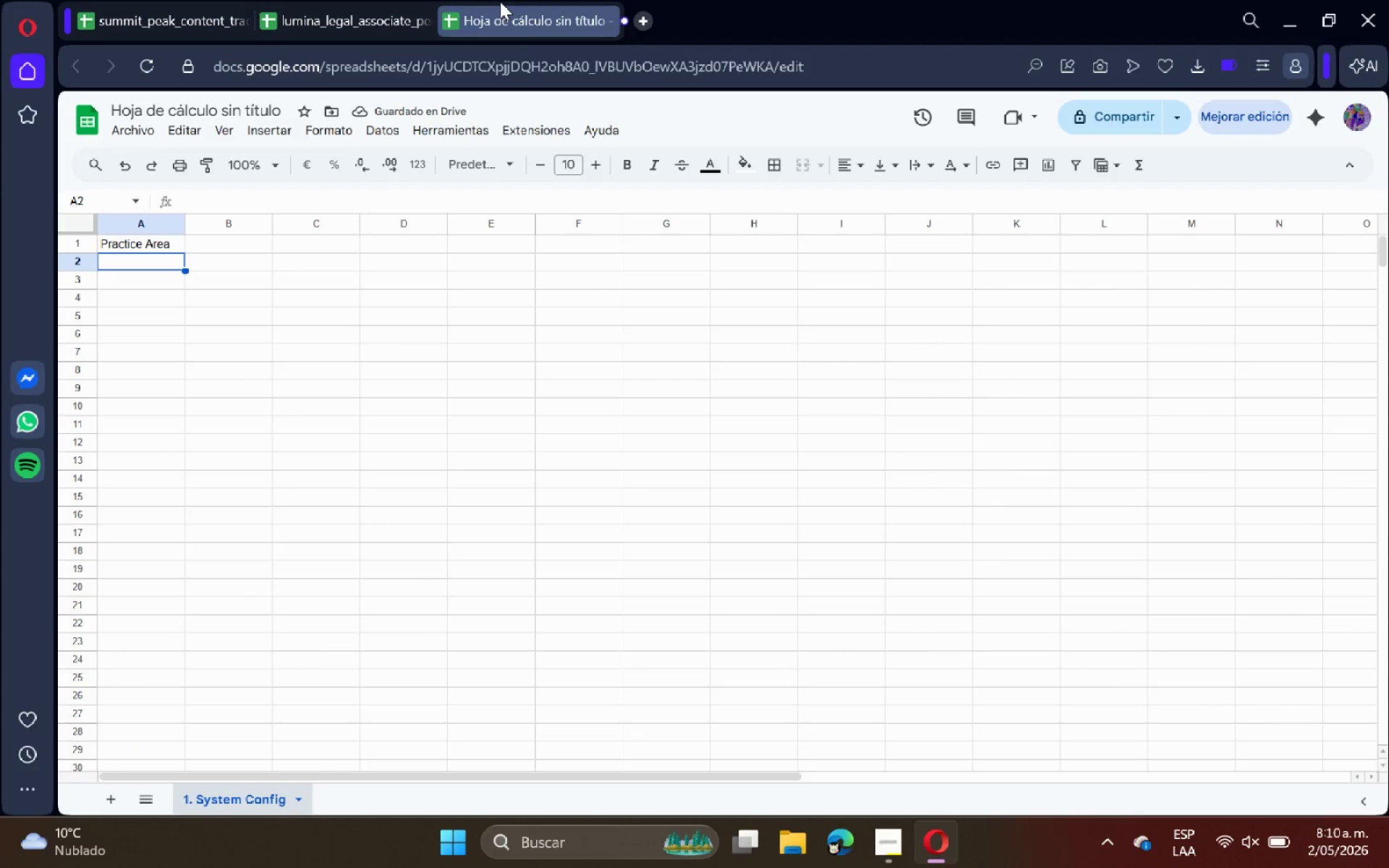 
key(ArrowRight)
 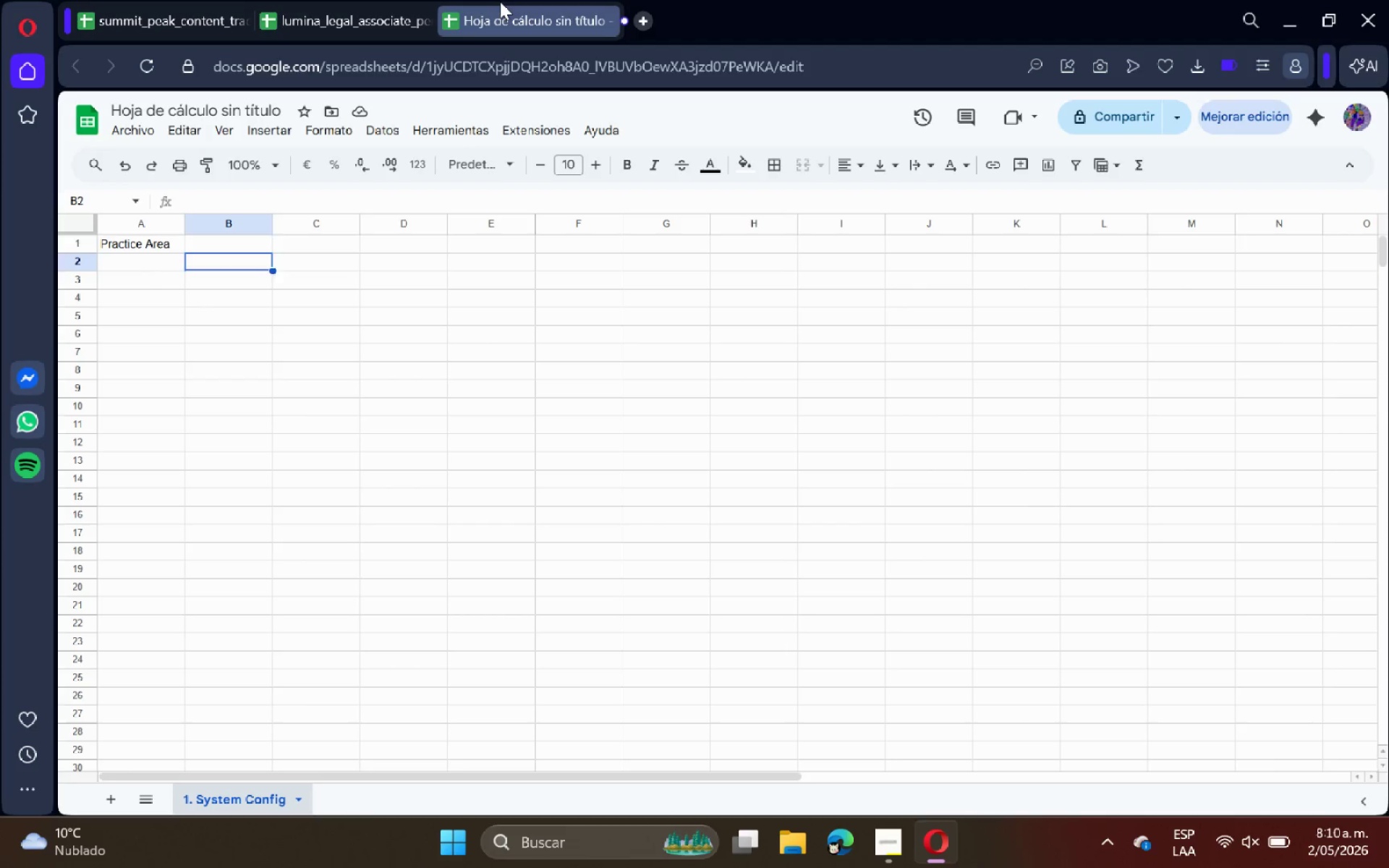 
key(ArrowUp)
 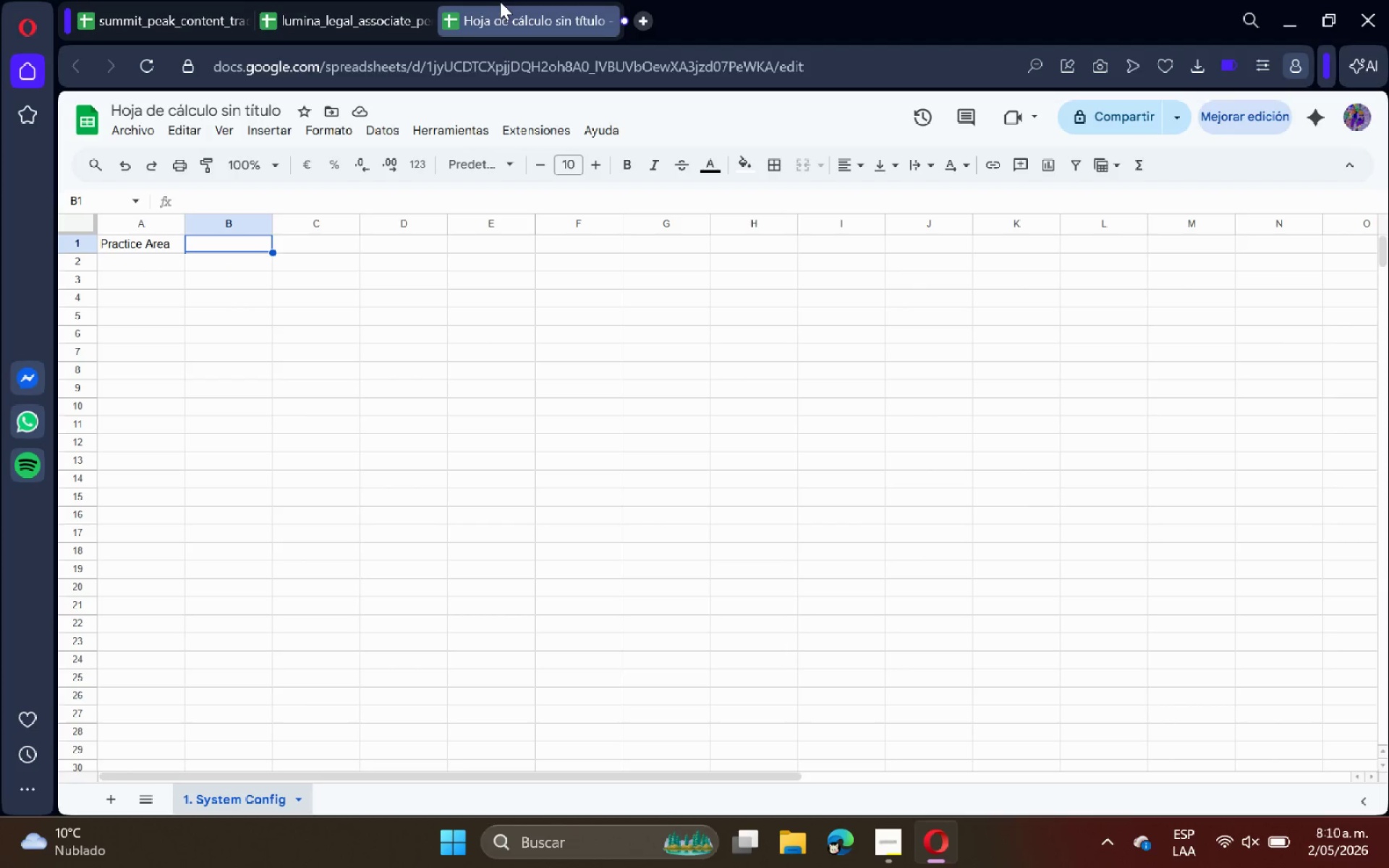 
type(Pro Bo )
key(Backspace)
type(no Wt)
 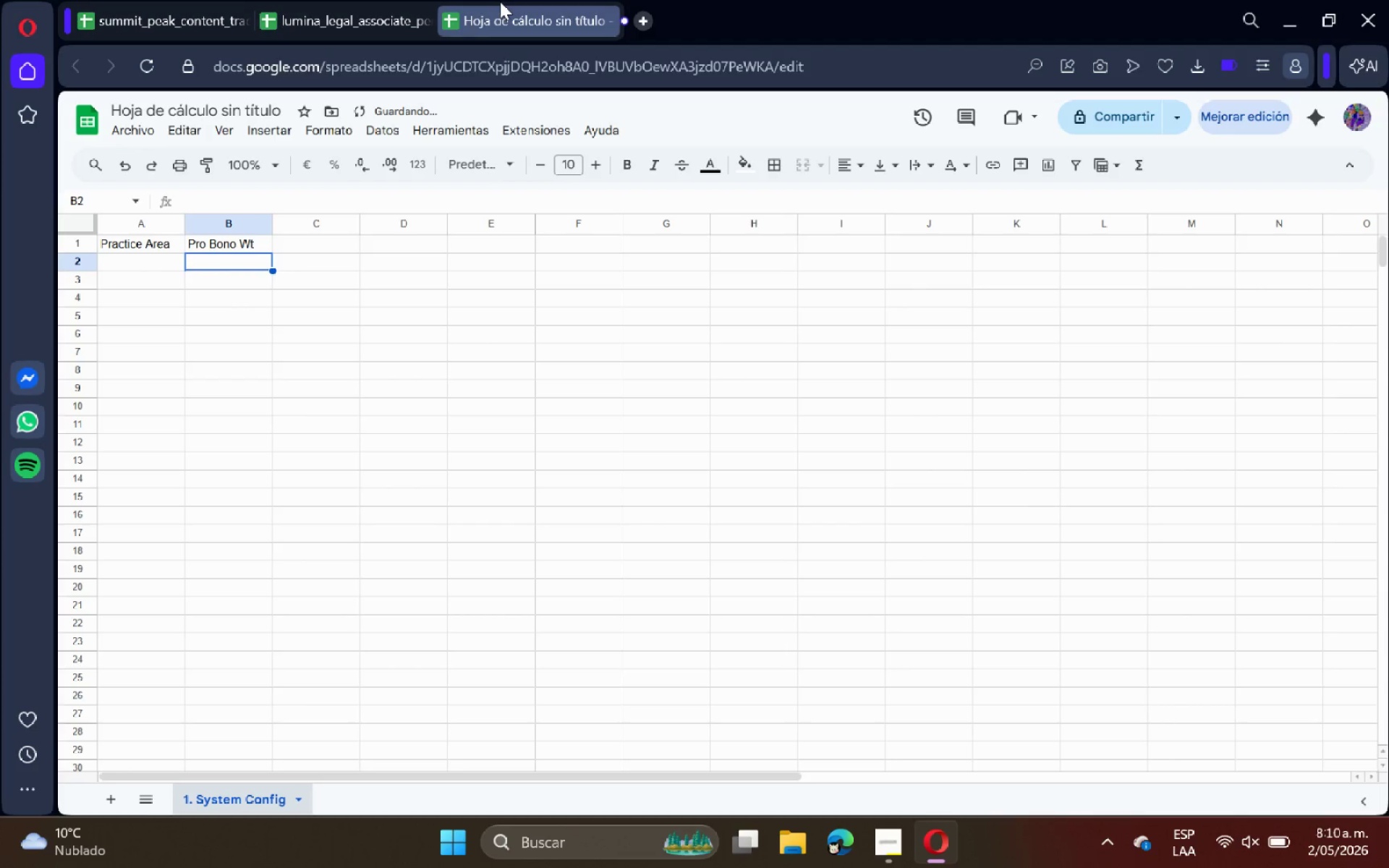 
 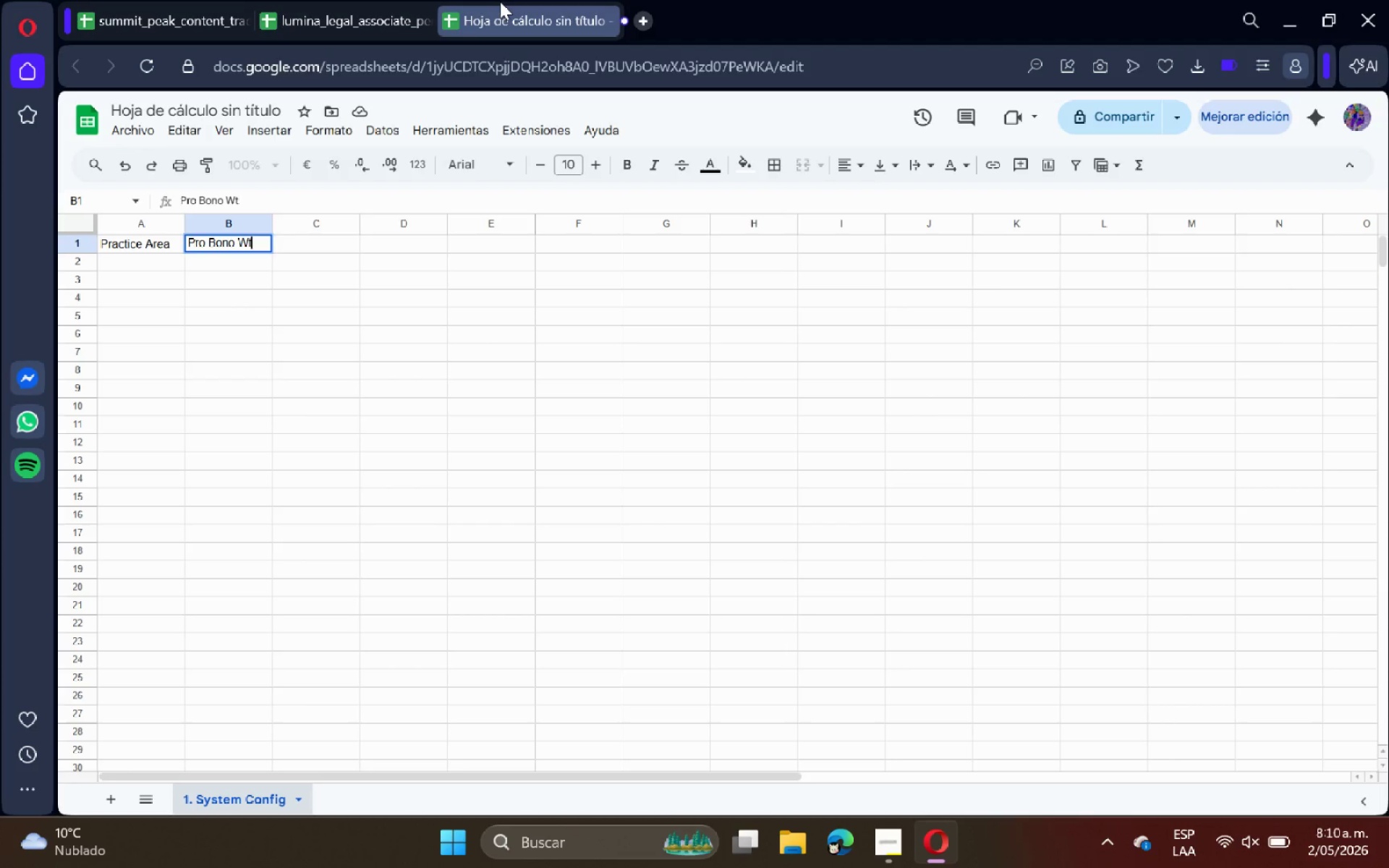 
key(Enter)
 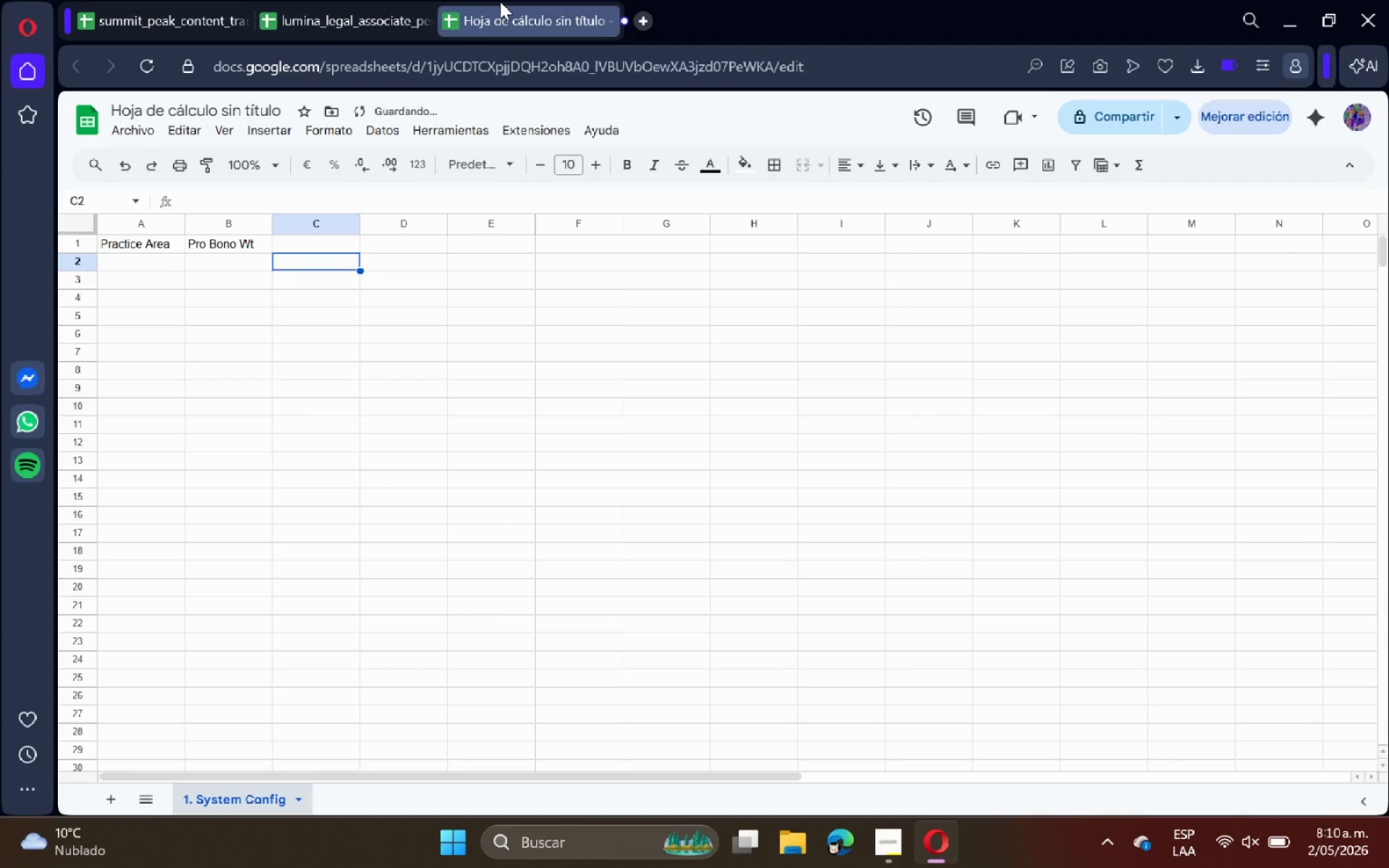 
key(ArrowRight)
 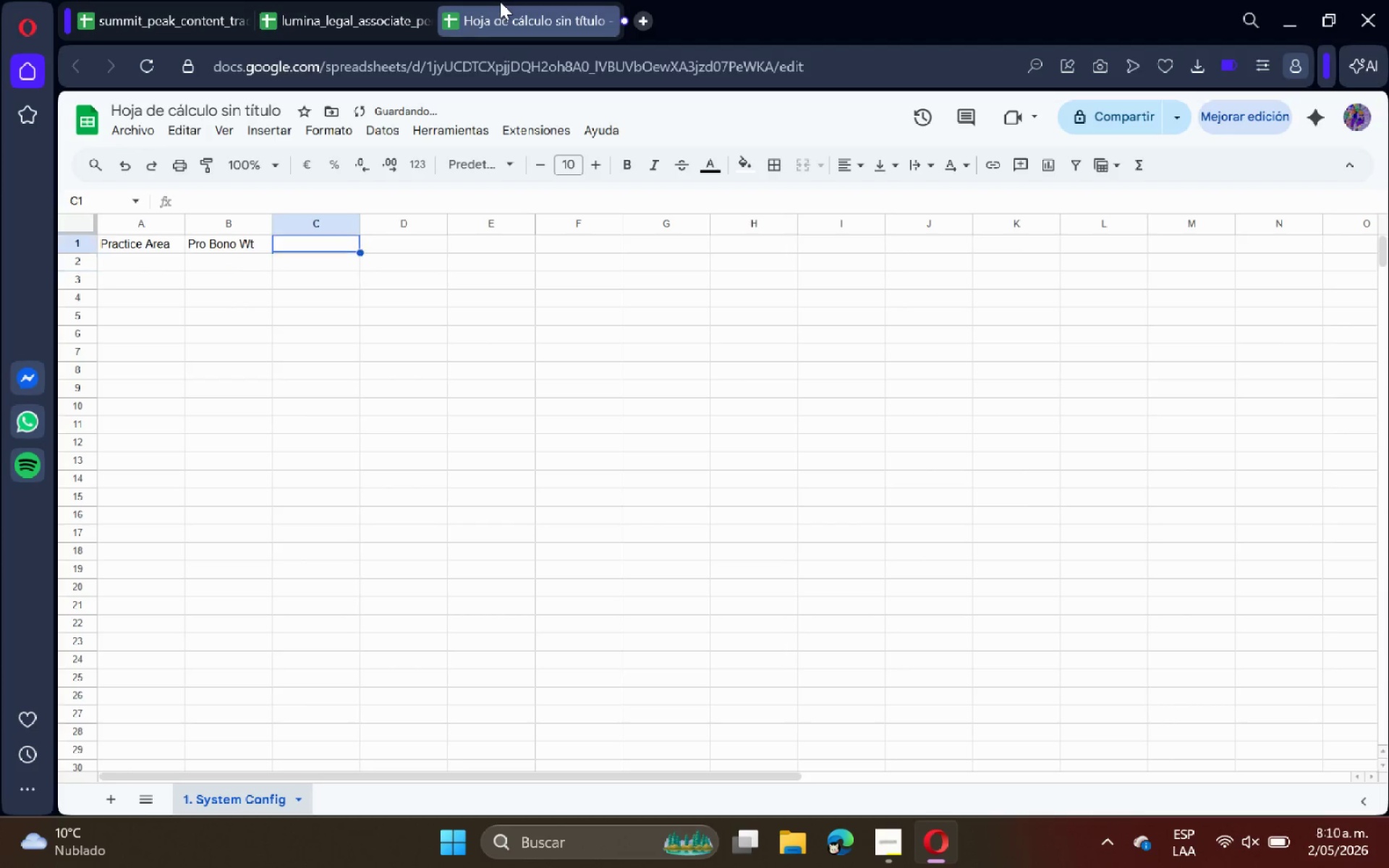 
key(ArrowUp)
 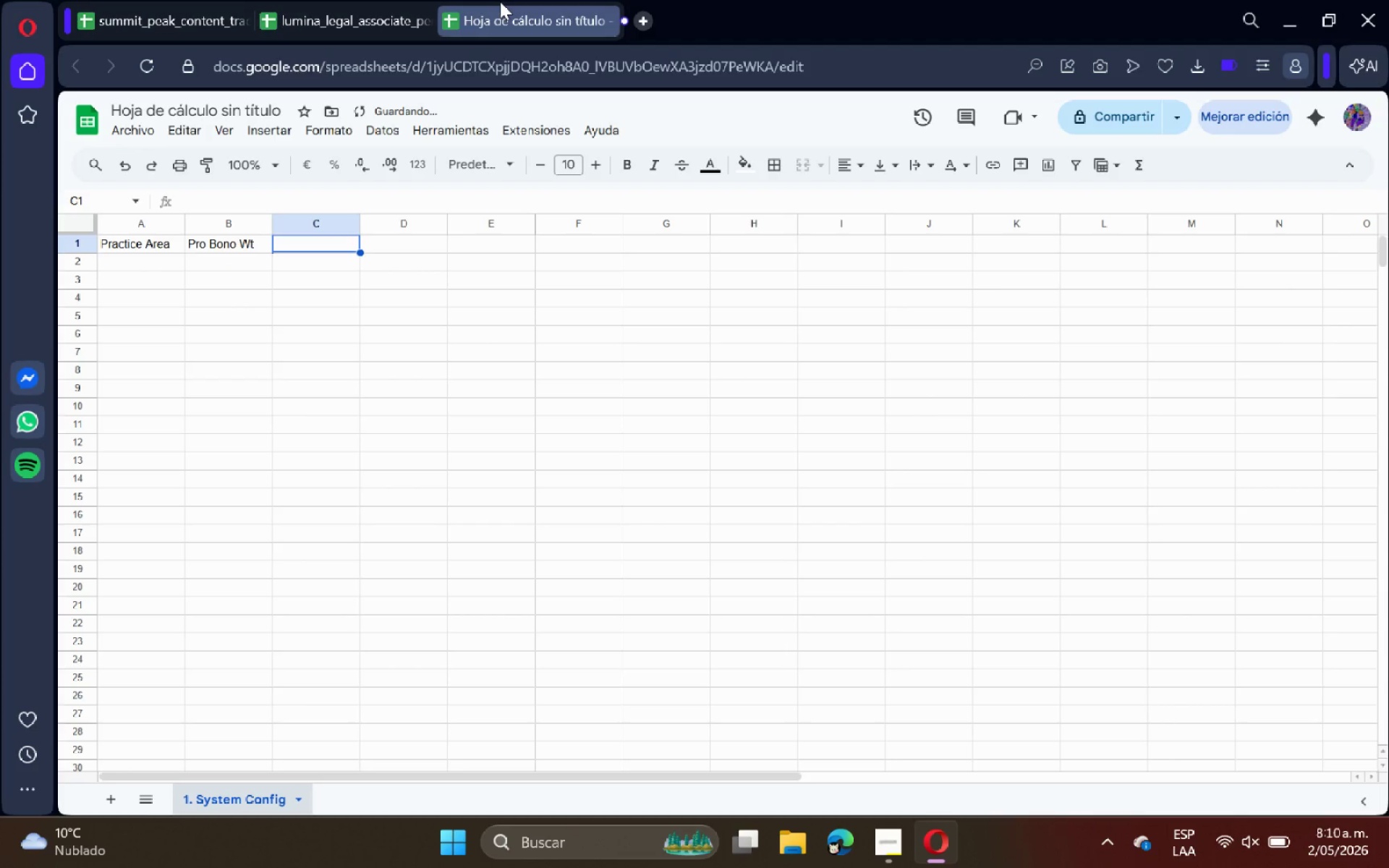 
type(Mentorship Wt)
 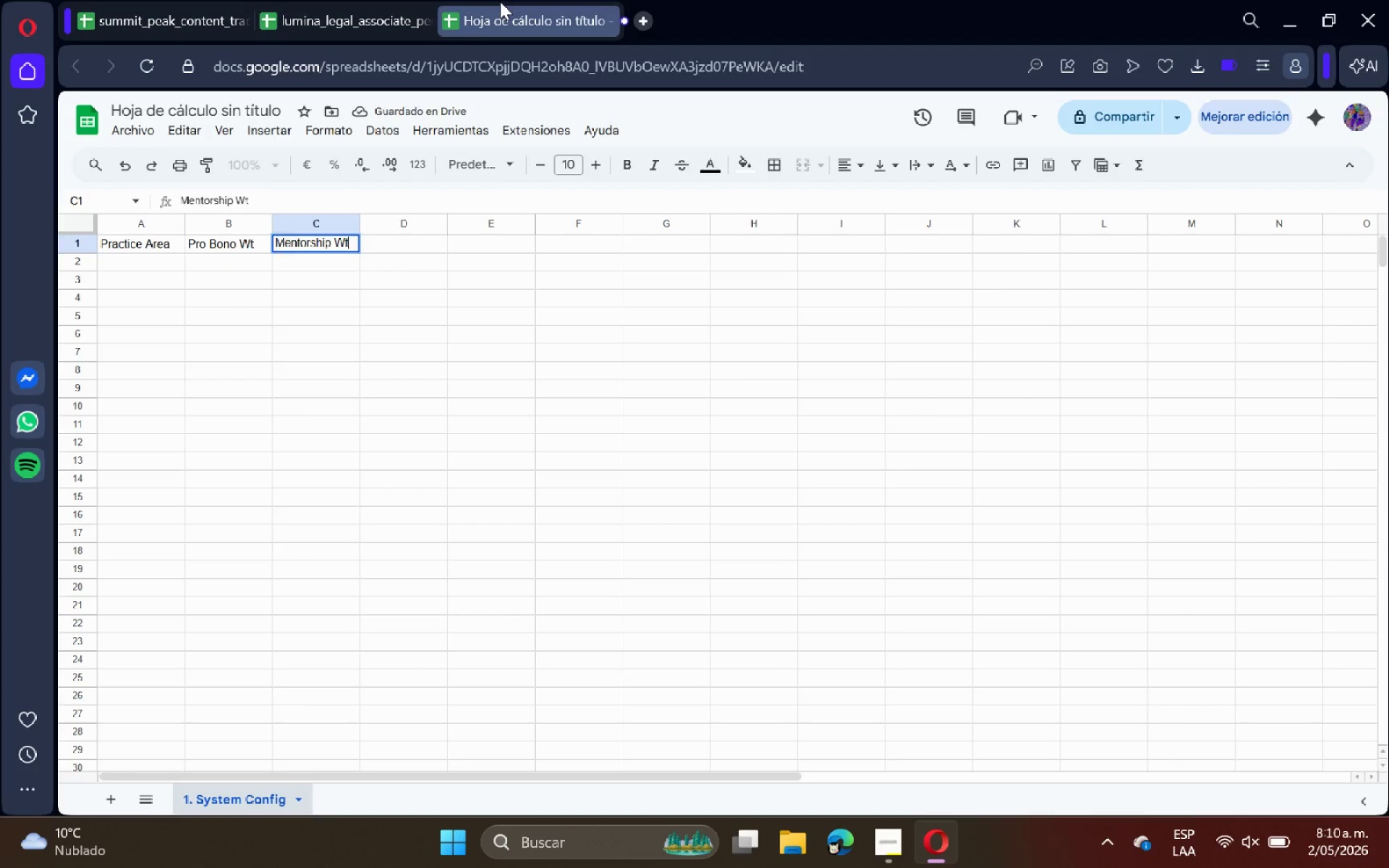 
key(Enter)
 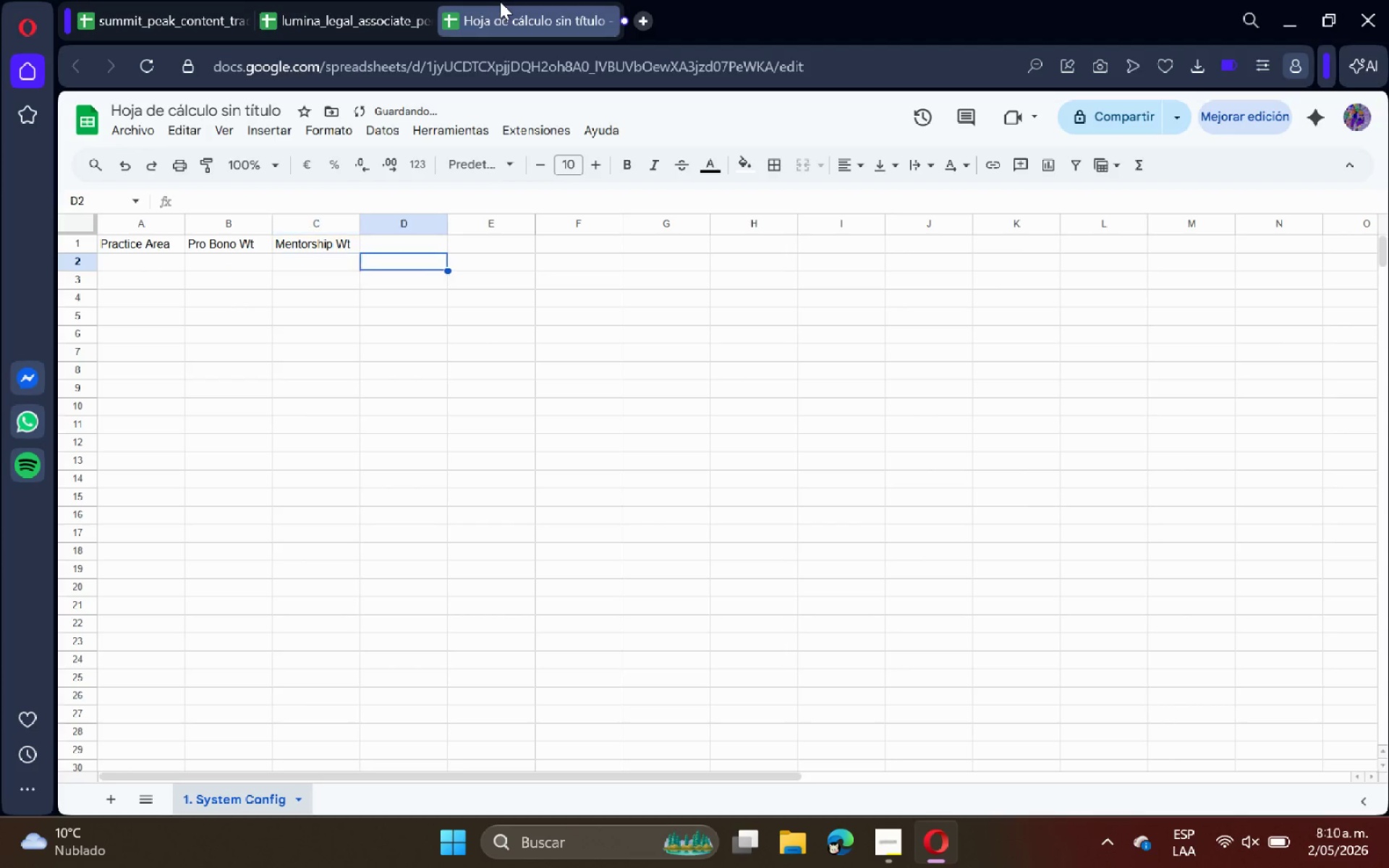 
key(ArrowRight)
 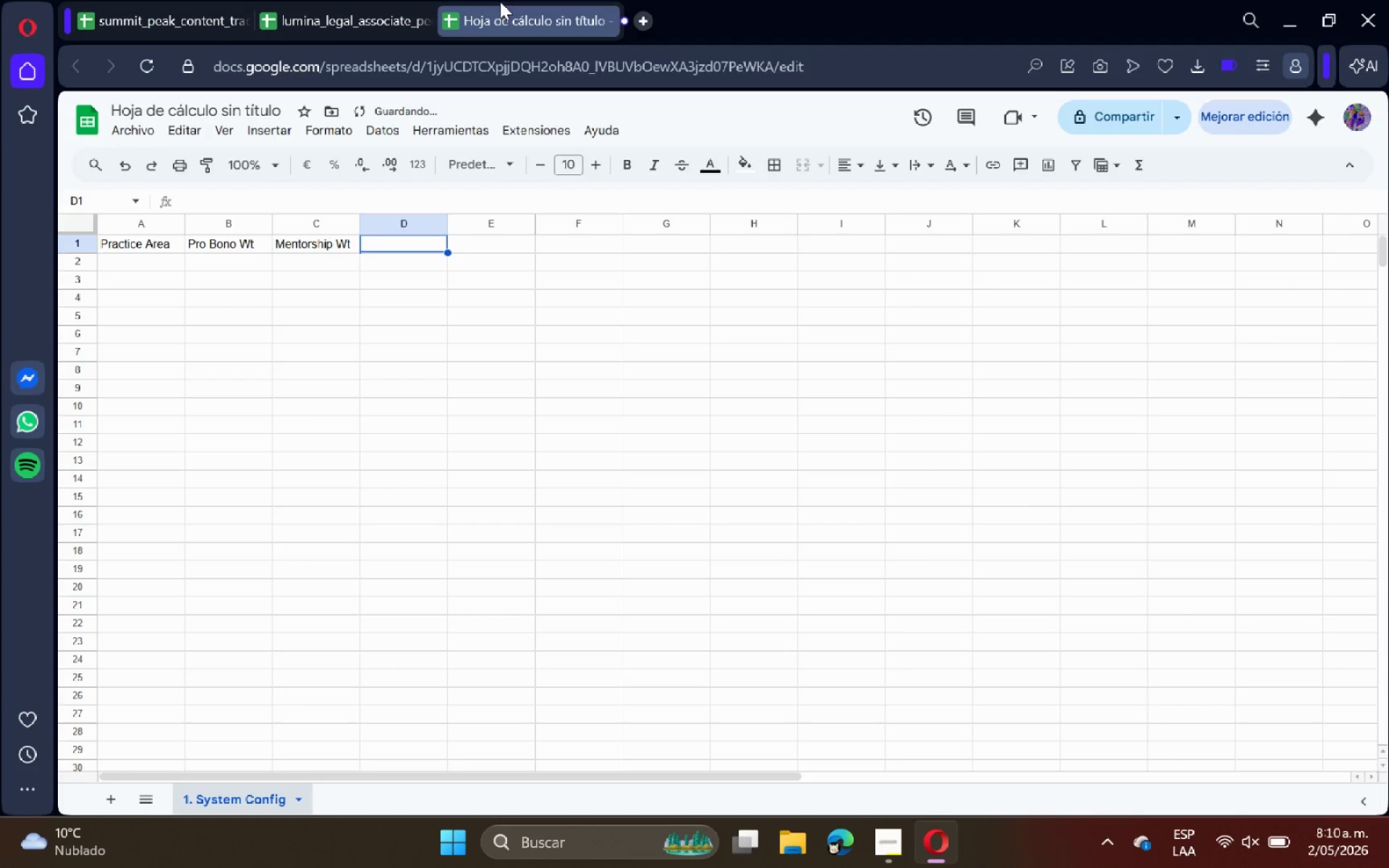 
key(ArrowUp)
 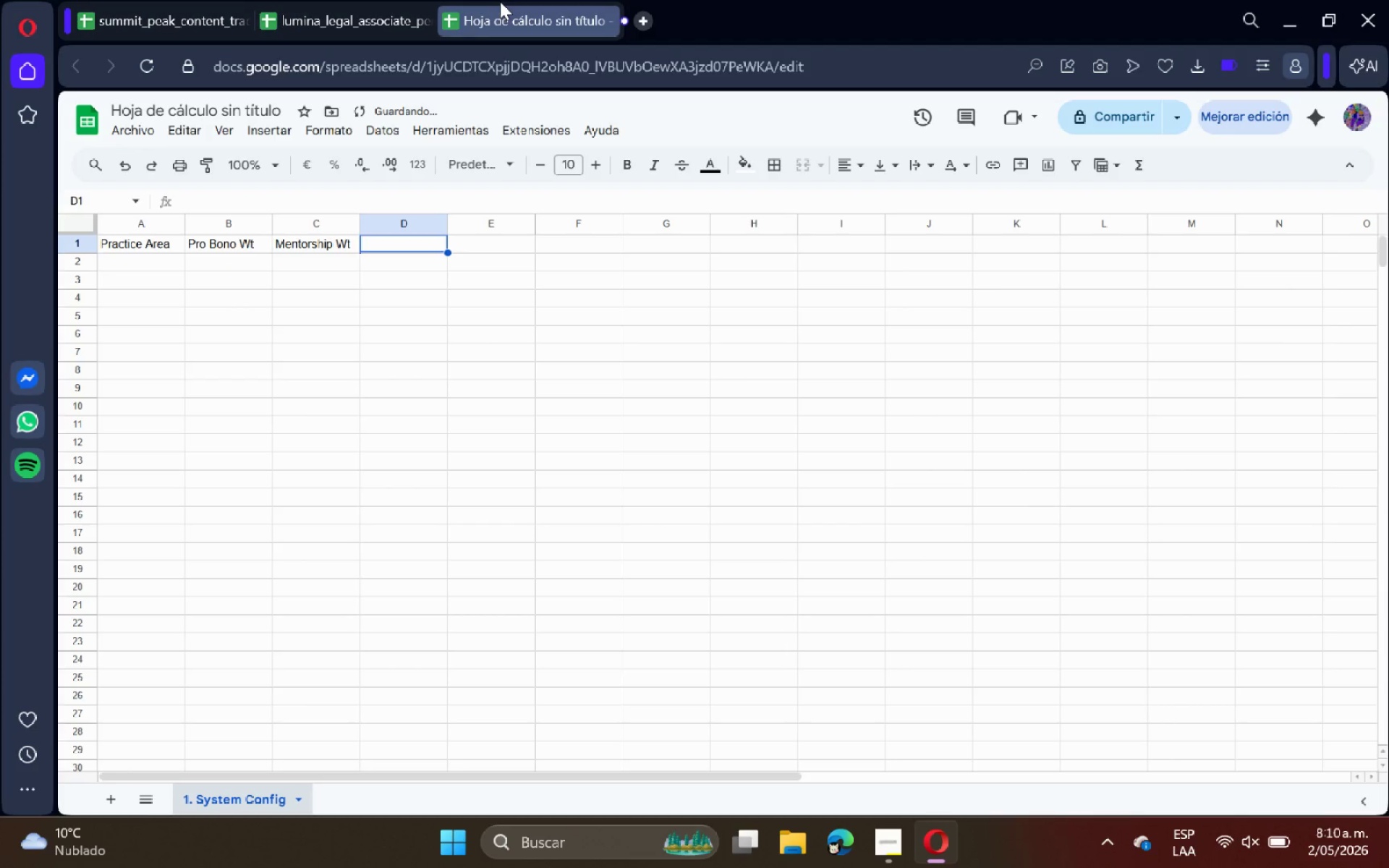 
type(CLE Wt)
 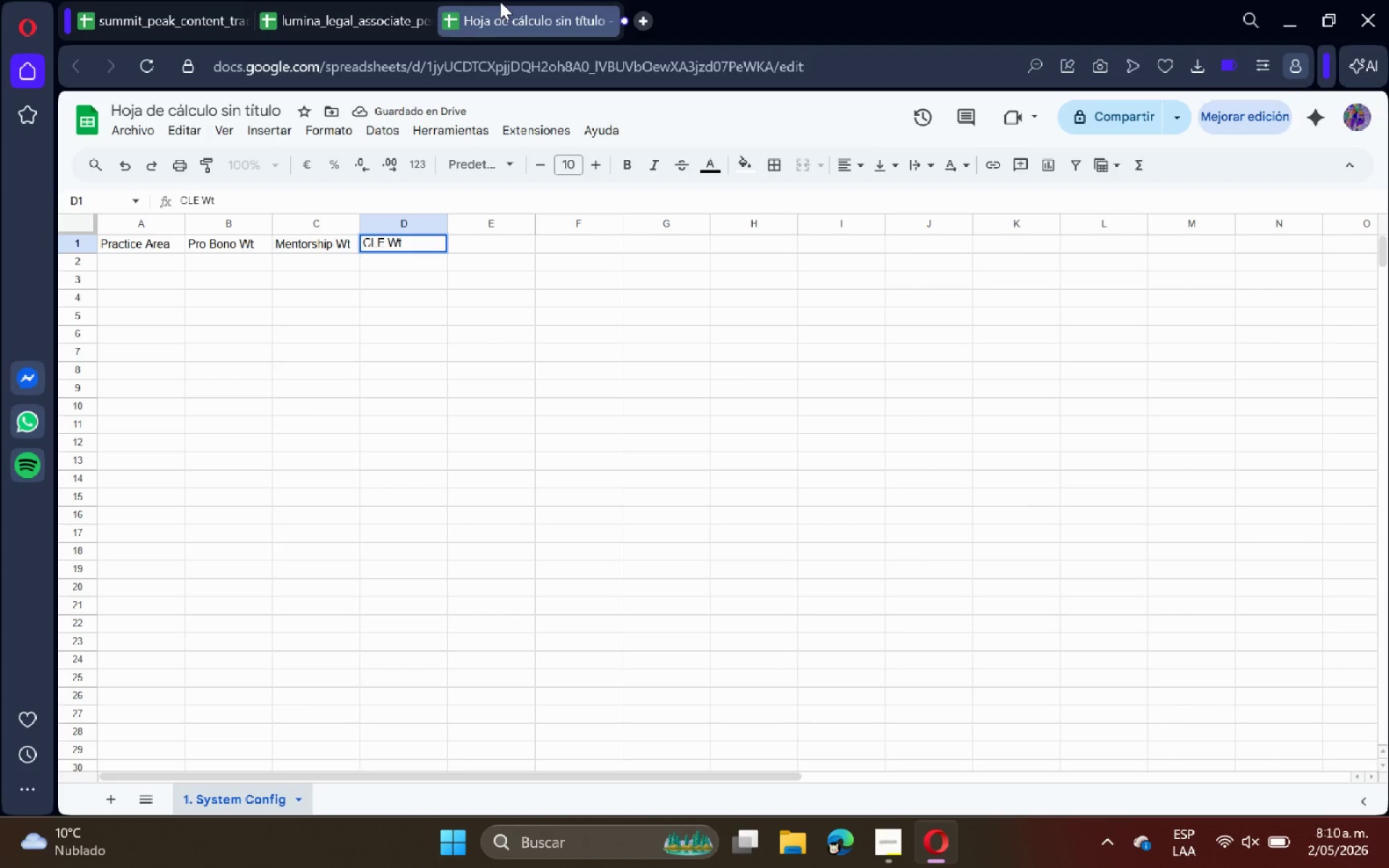 
key(Enter)
 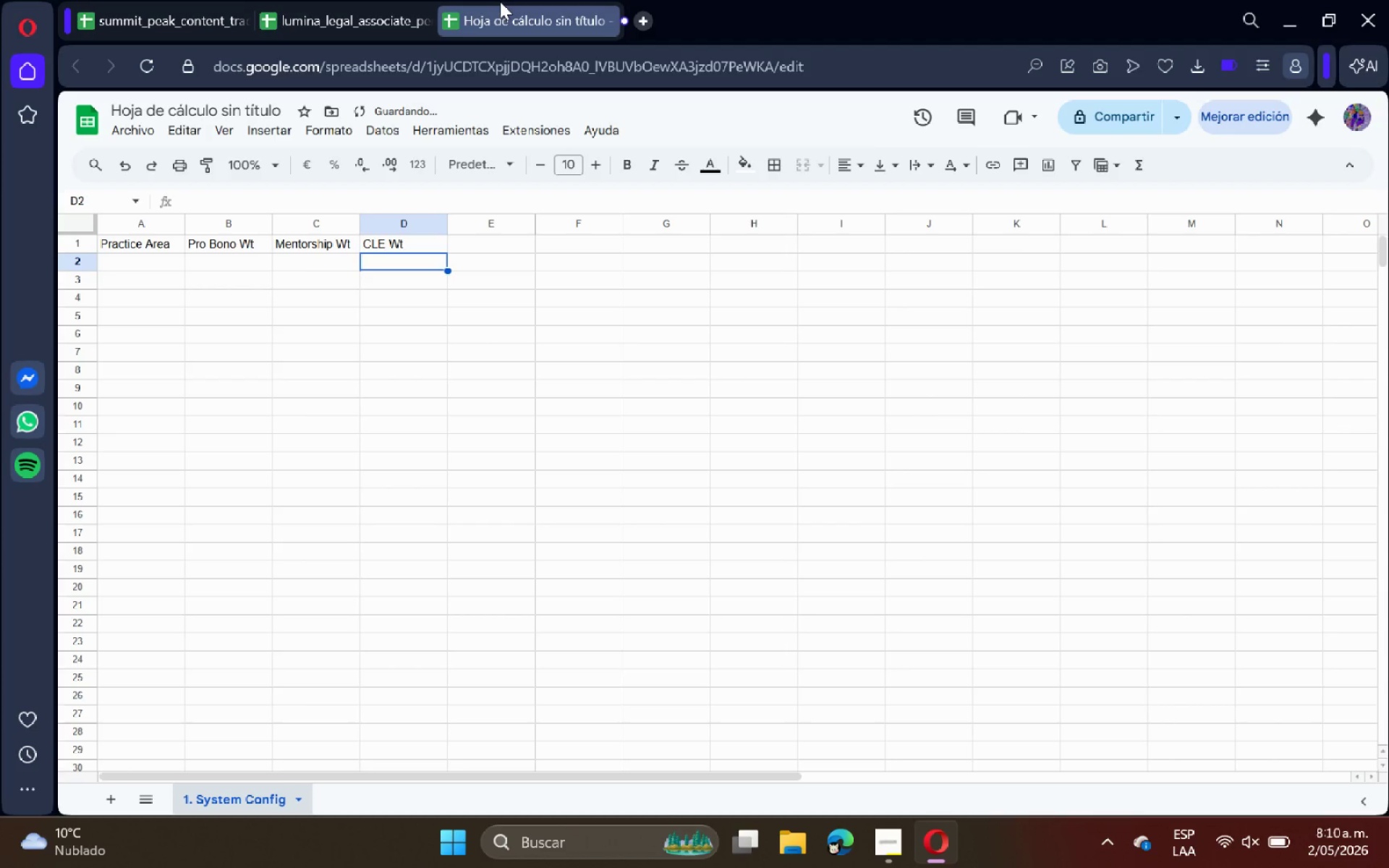 
scroll: coordinate [500, 1], scroll_direction: up, amount: 1.0